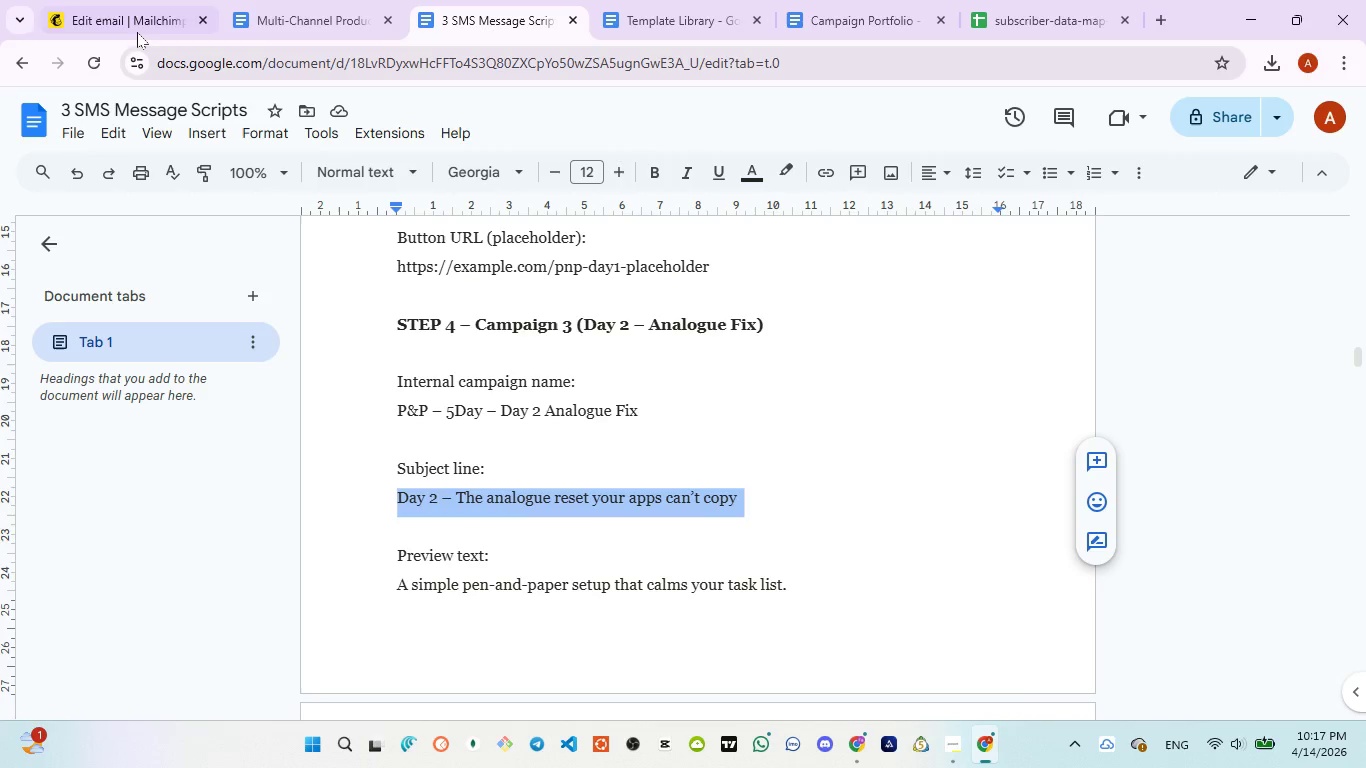 
left_click([136, 30])
 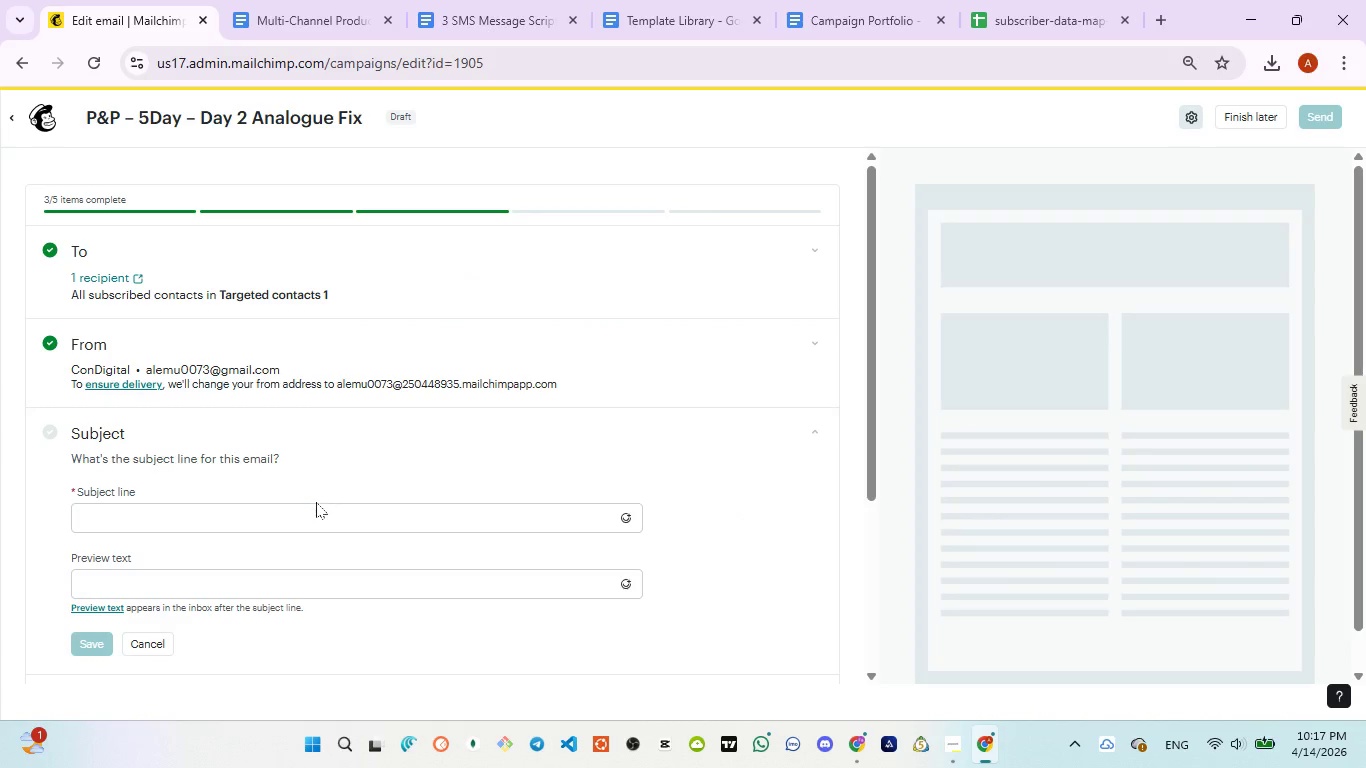 
left_click([309, 516])
 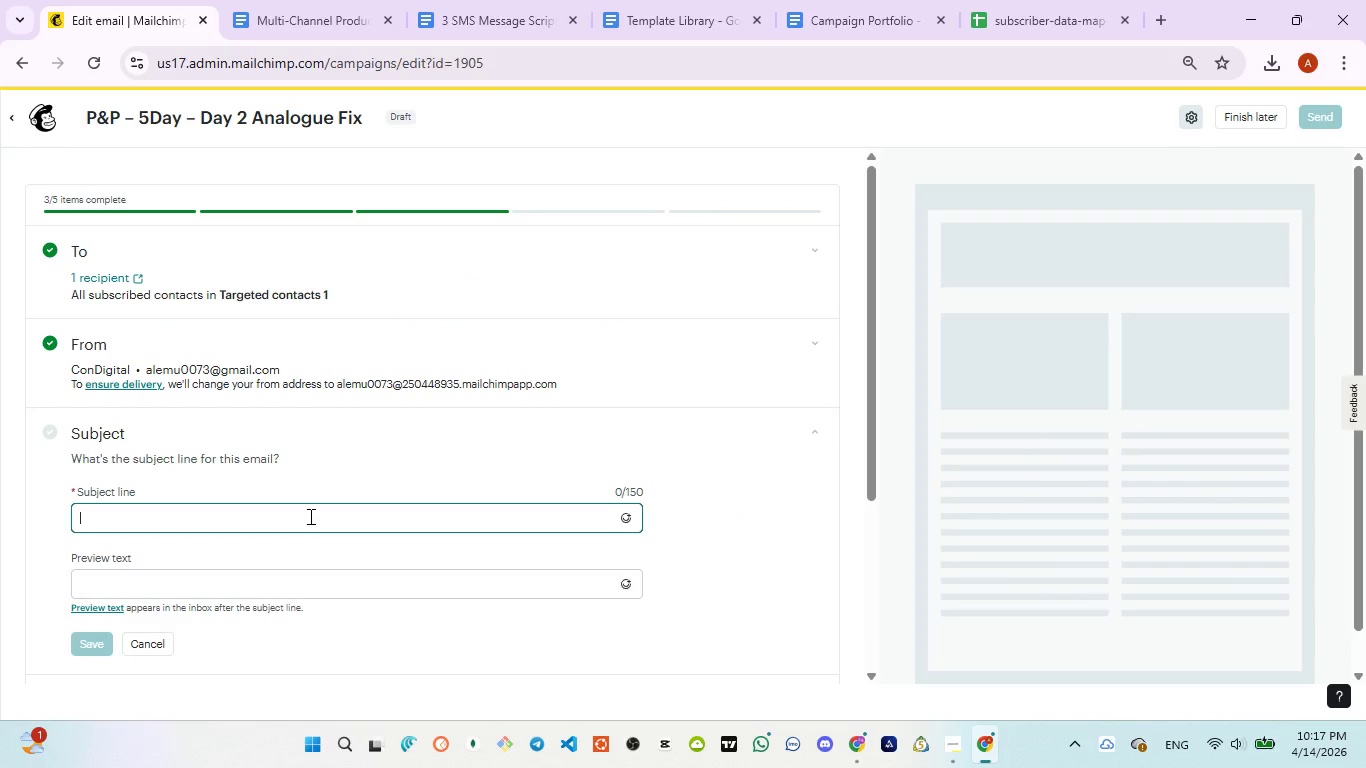 
type(Day2 the analogue reset )
 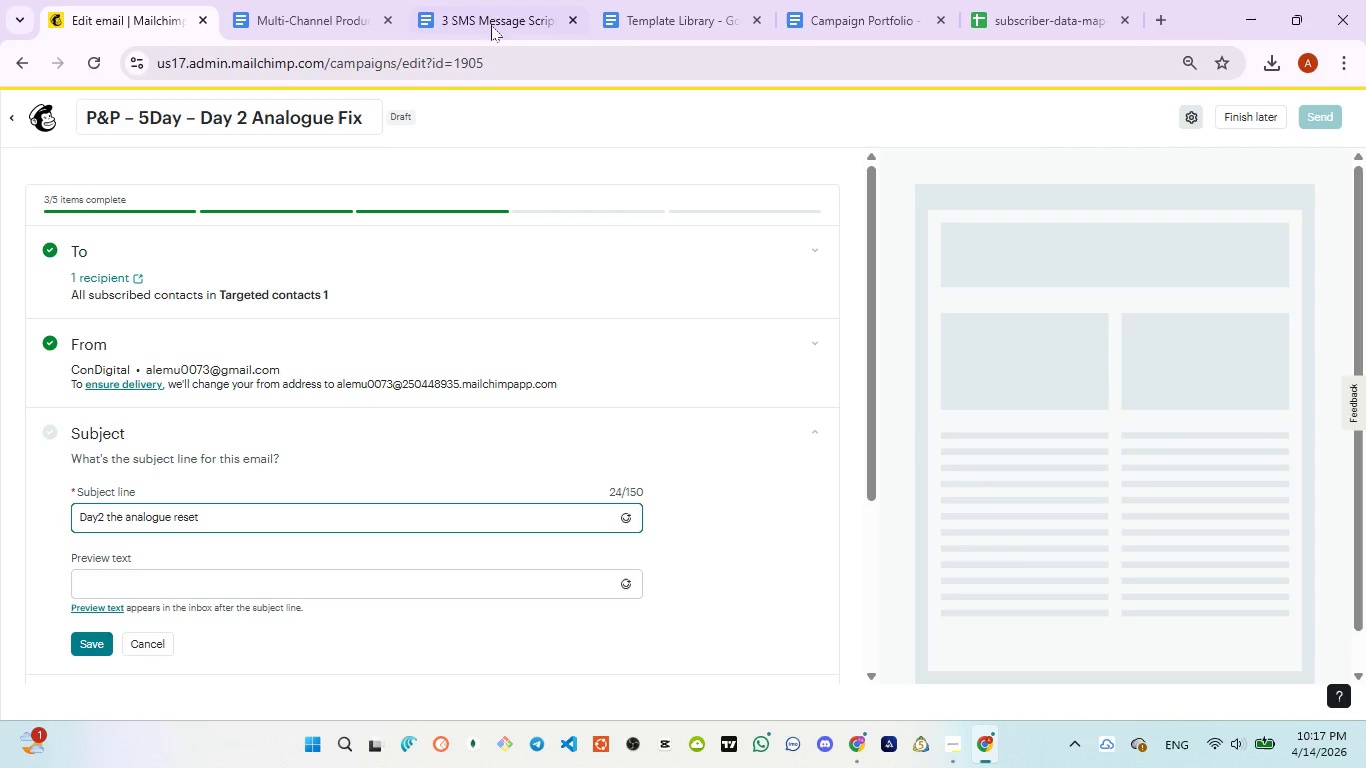 
left_click([495, 21])
 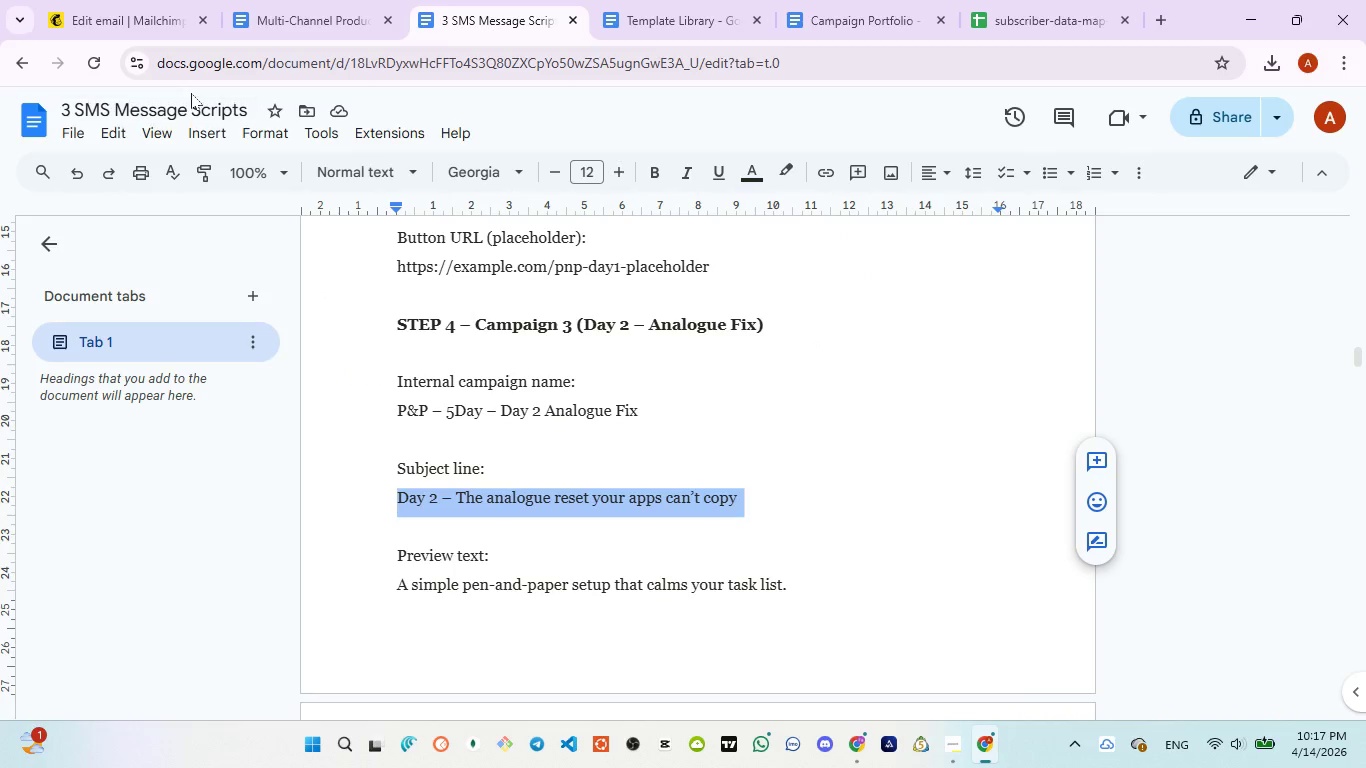 
left_click([94, 0])
 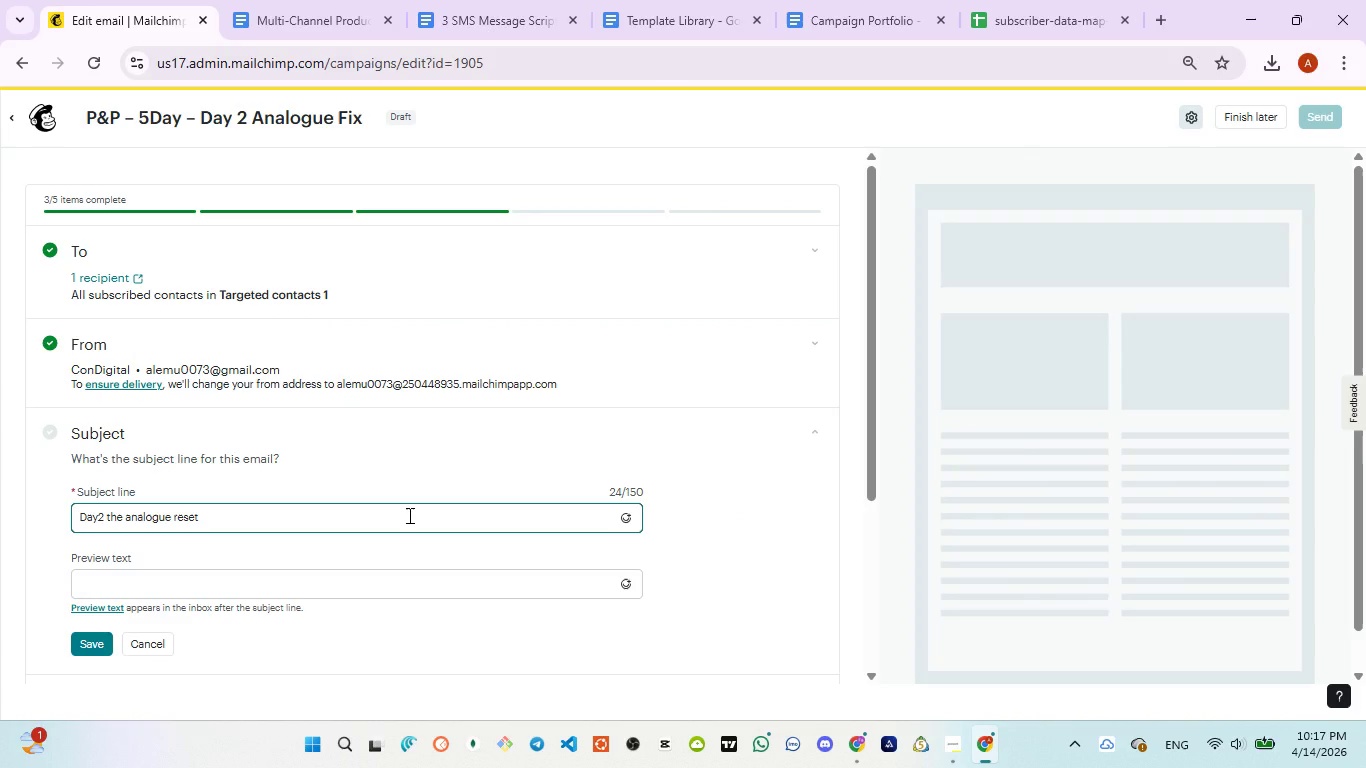 
type(your apps can )
key(Backspace)
type('t copy)
 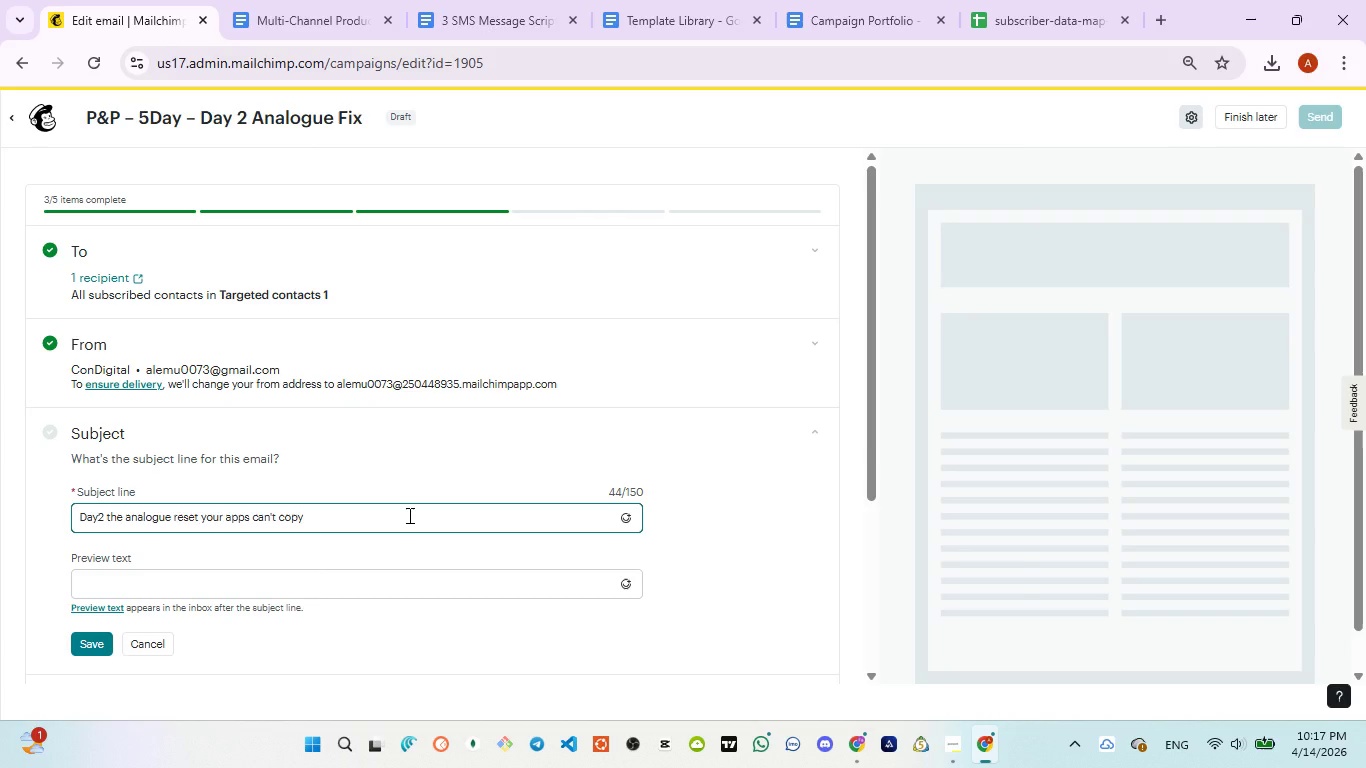 
key(Control+A)
 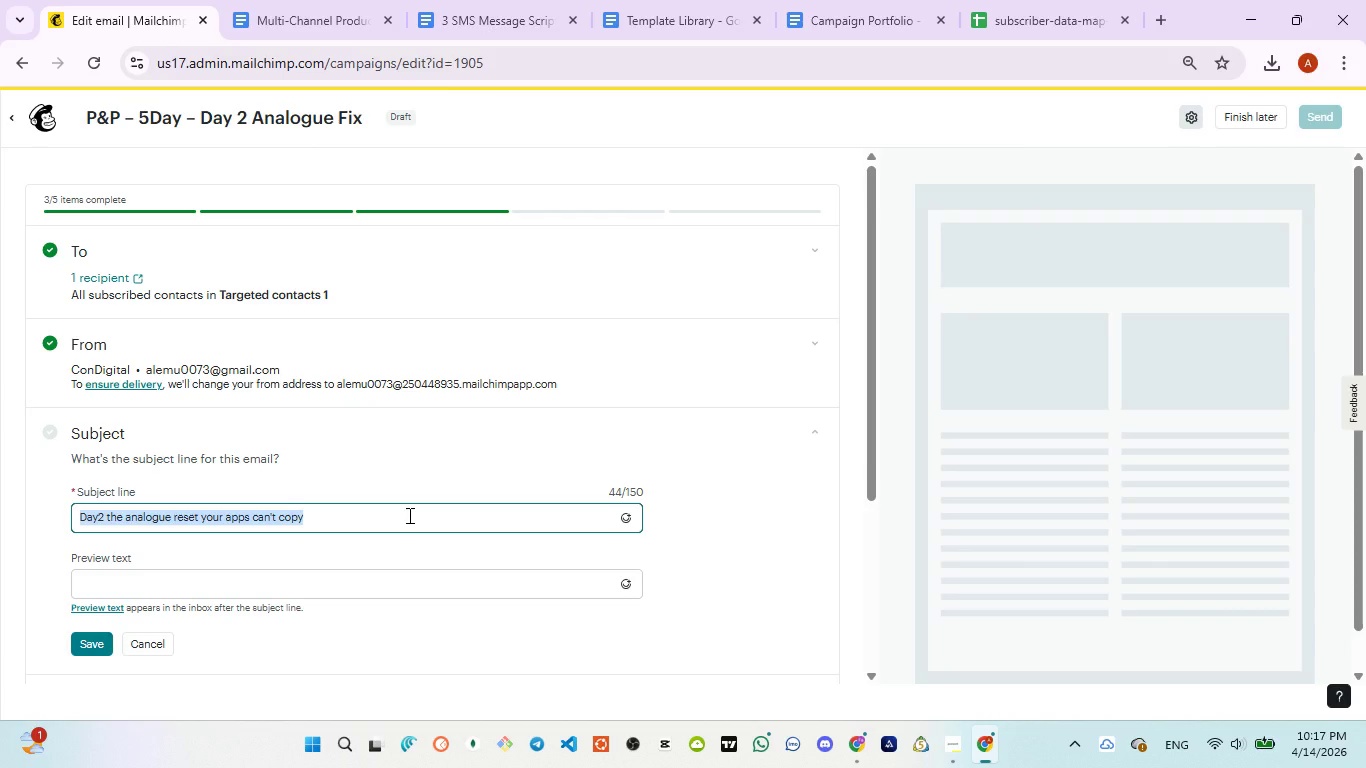 
key(Control+V)
 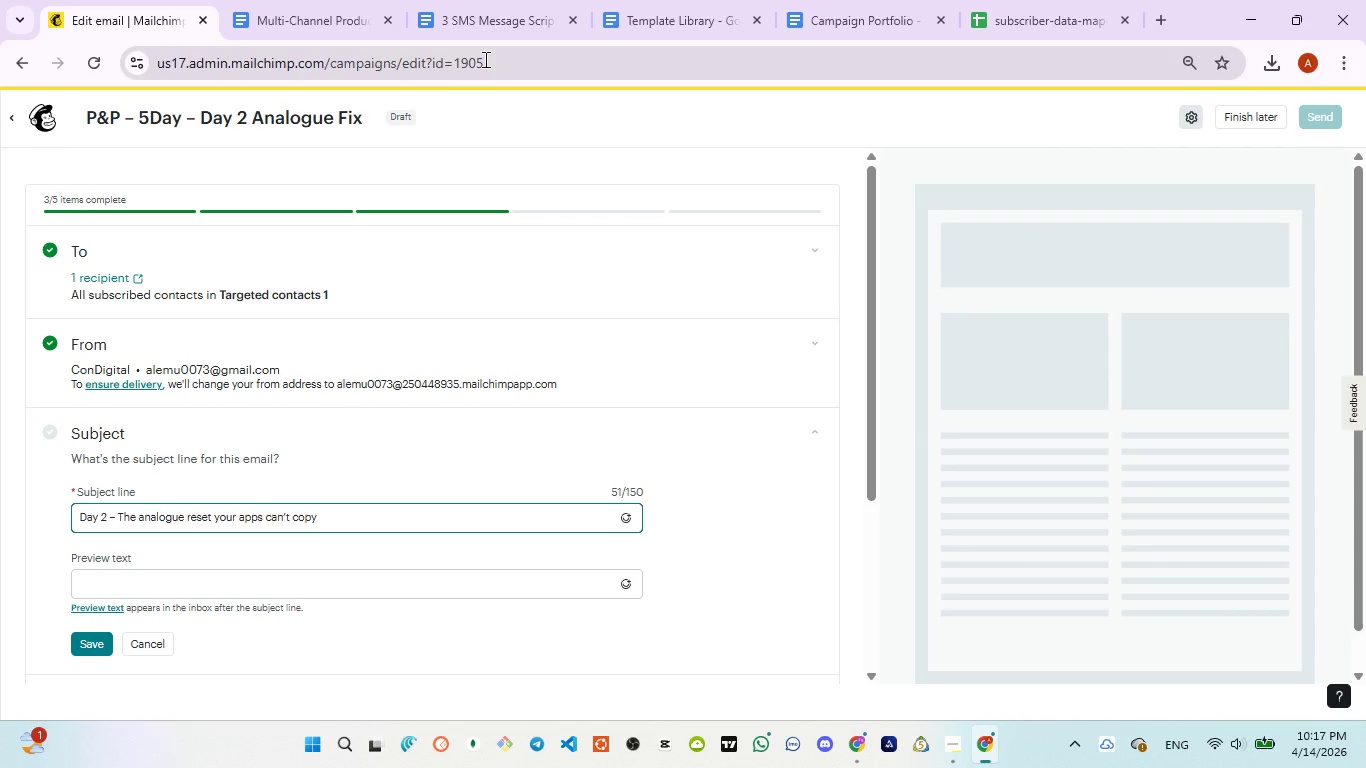 
left_click([482, 30])
 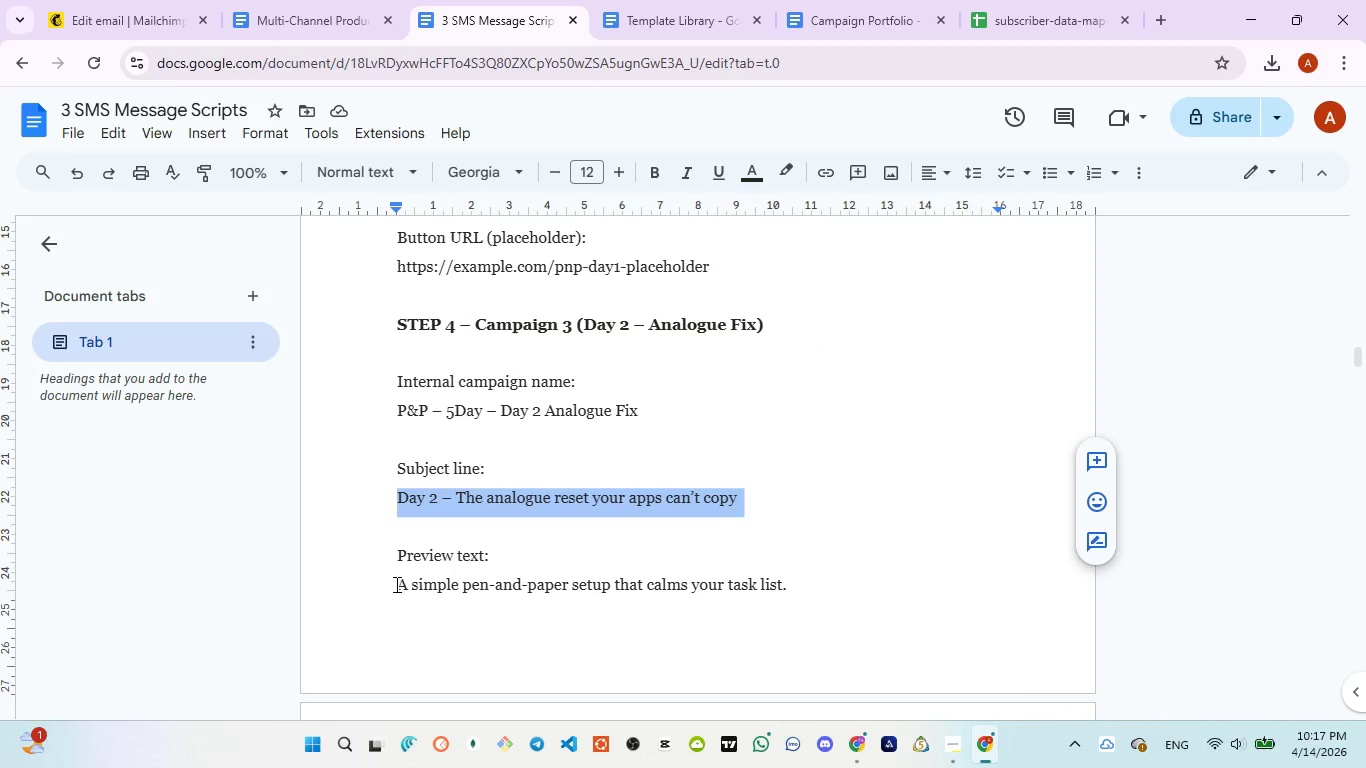 
left_click_drag(start_coordinate=[395, 583], to_coordinate=[790, 596])
 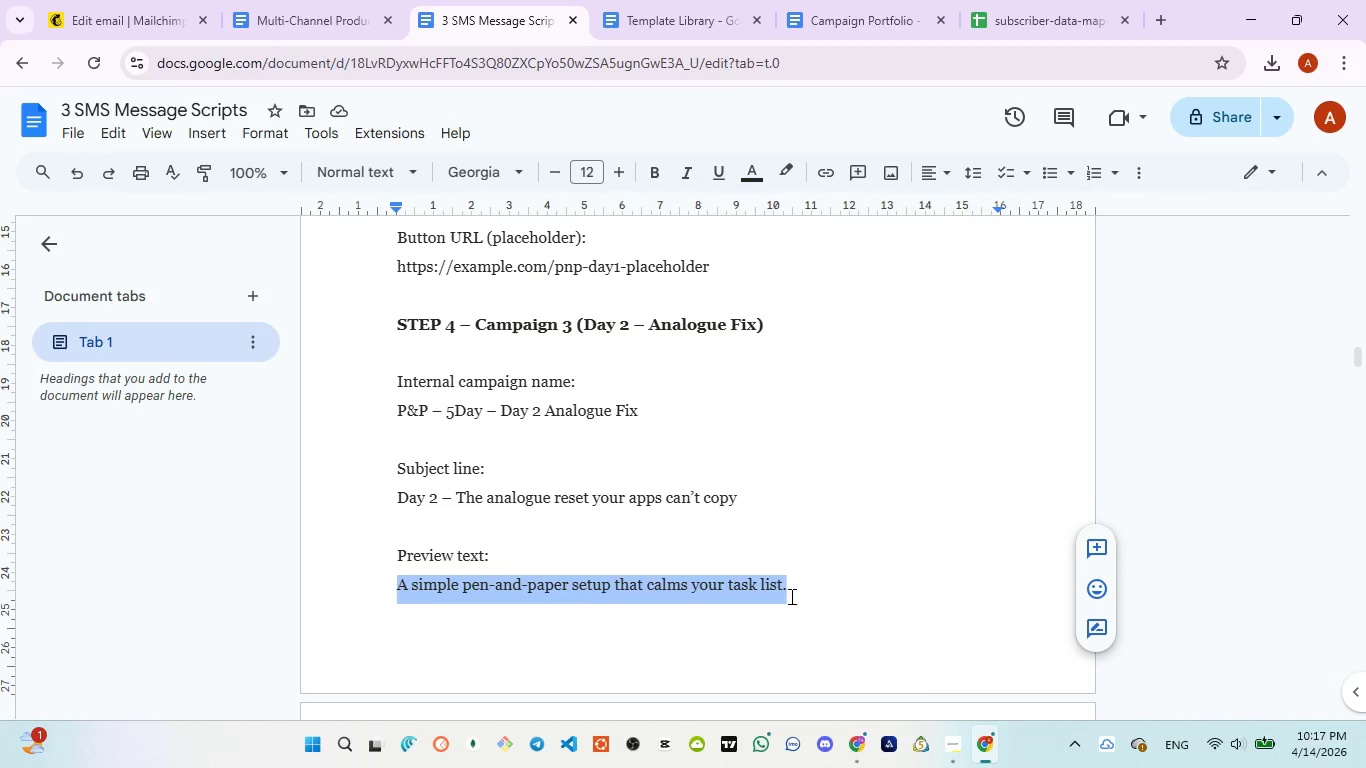 
key(Control+C)
 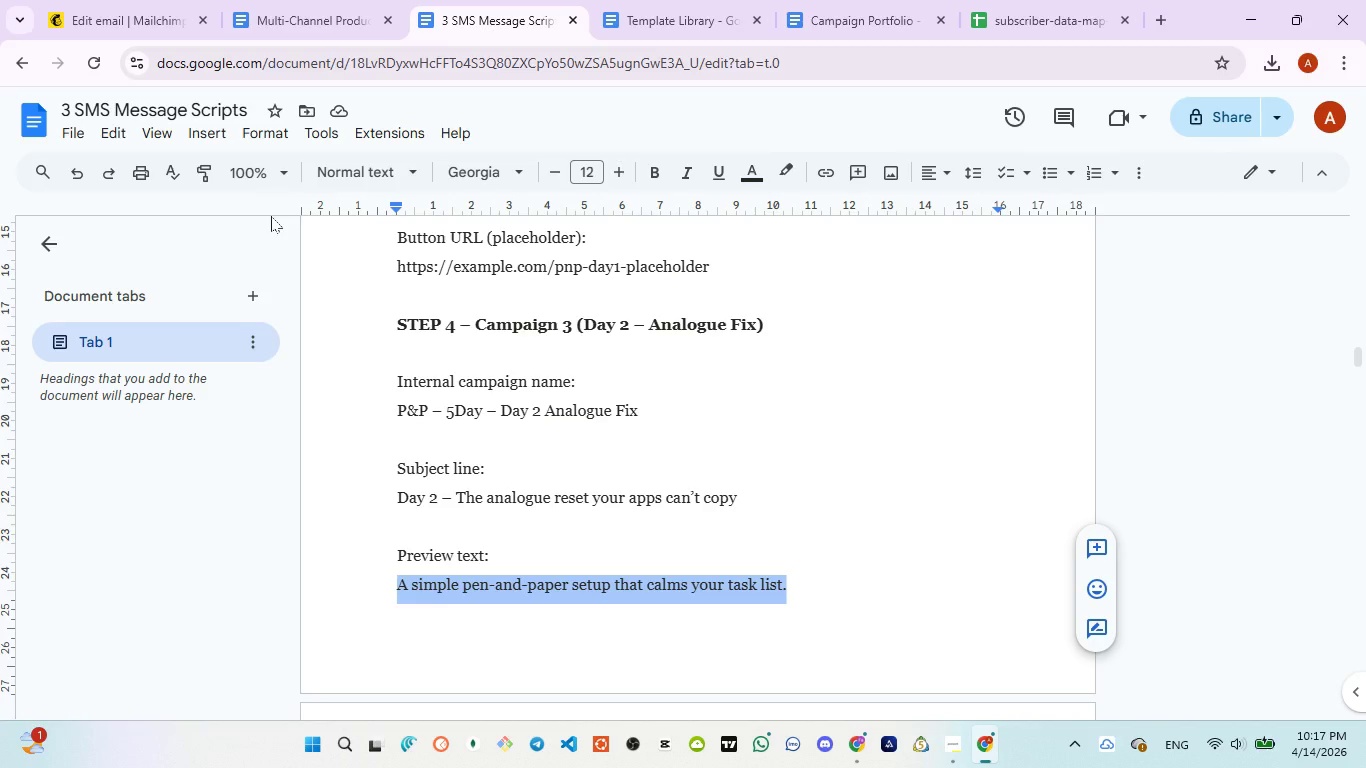 
left_click([110, 15])
 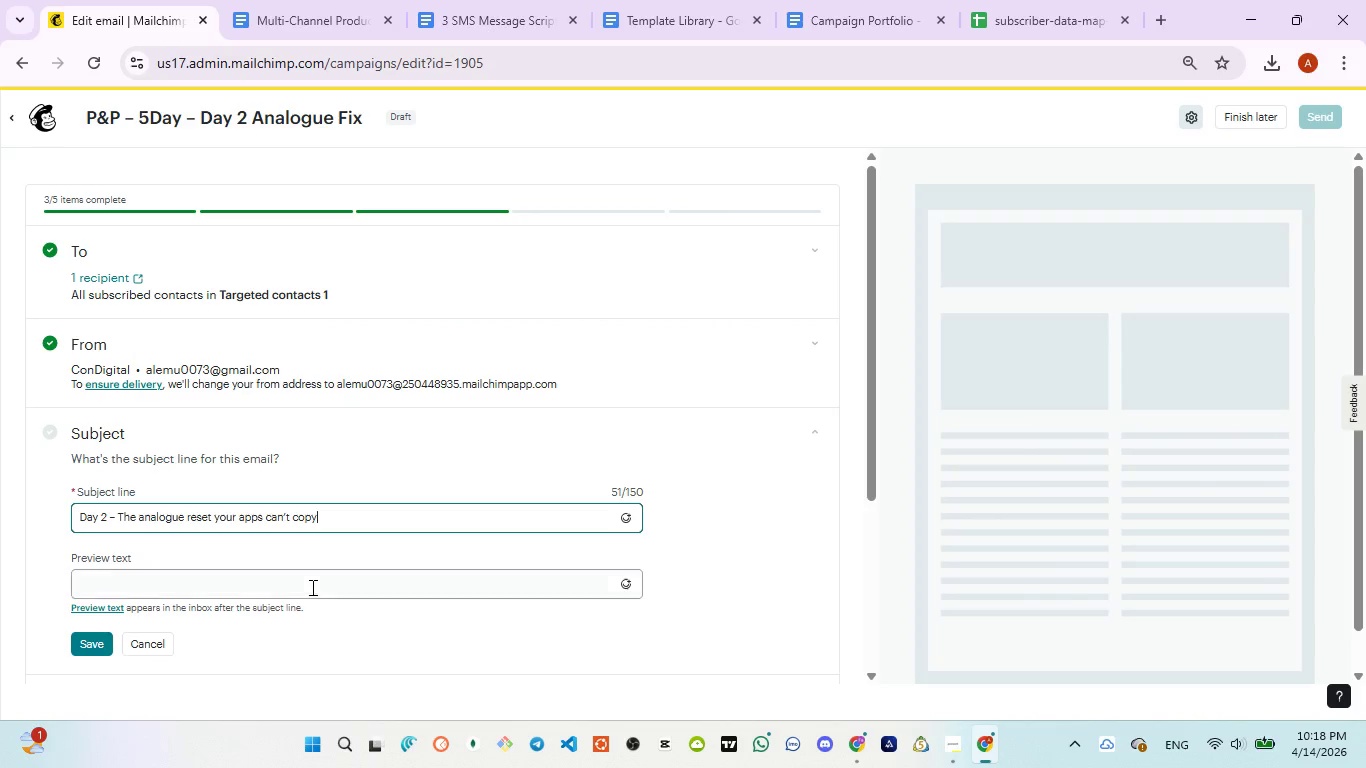 
left_click([311, 585])
 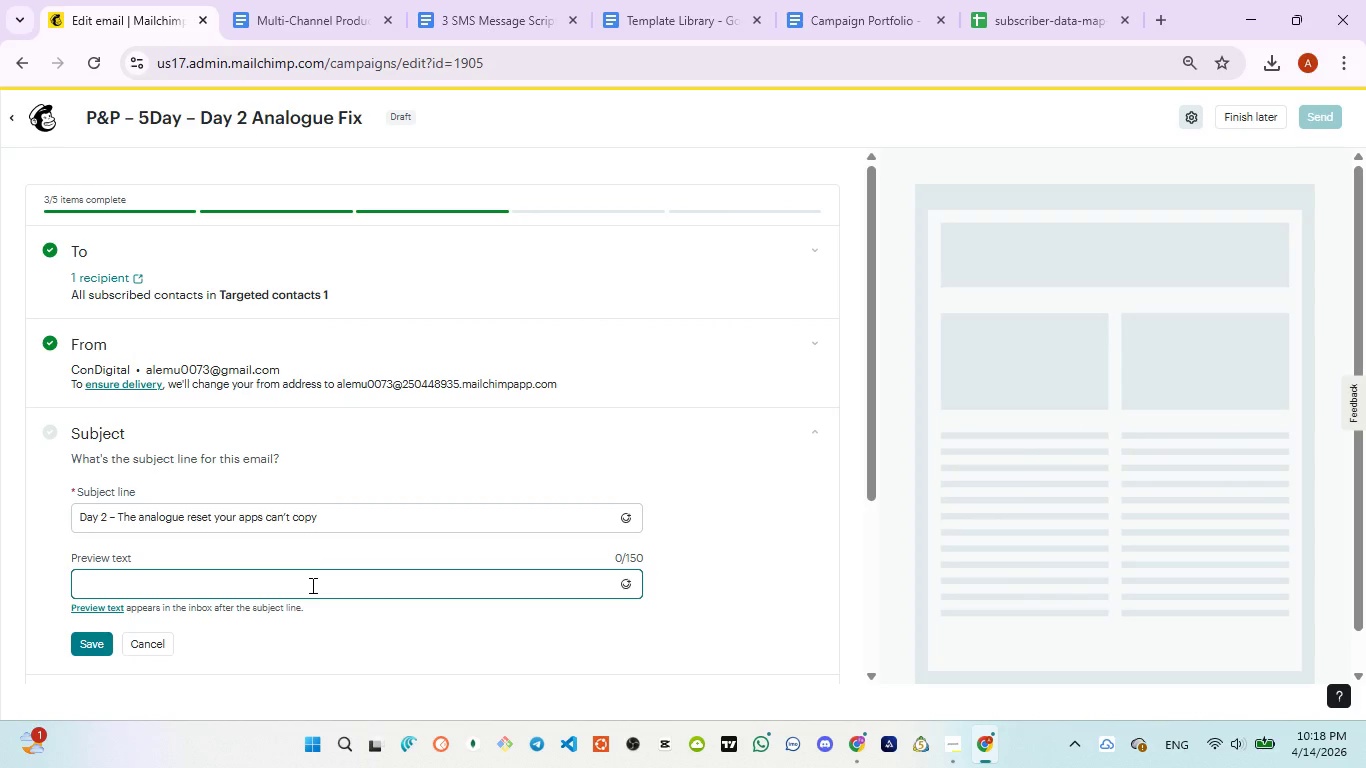 
type(A simple pen and paper setup)
 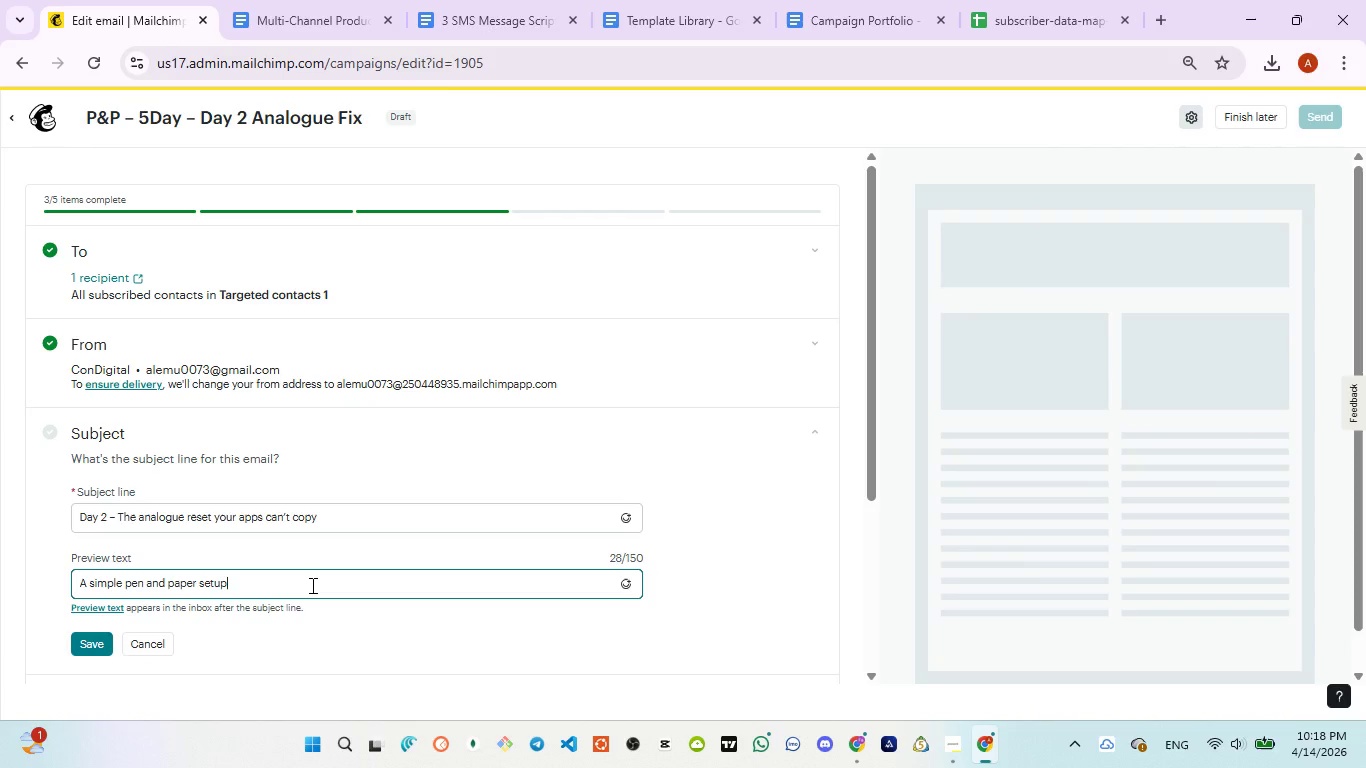 
key(Control+A)
 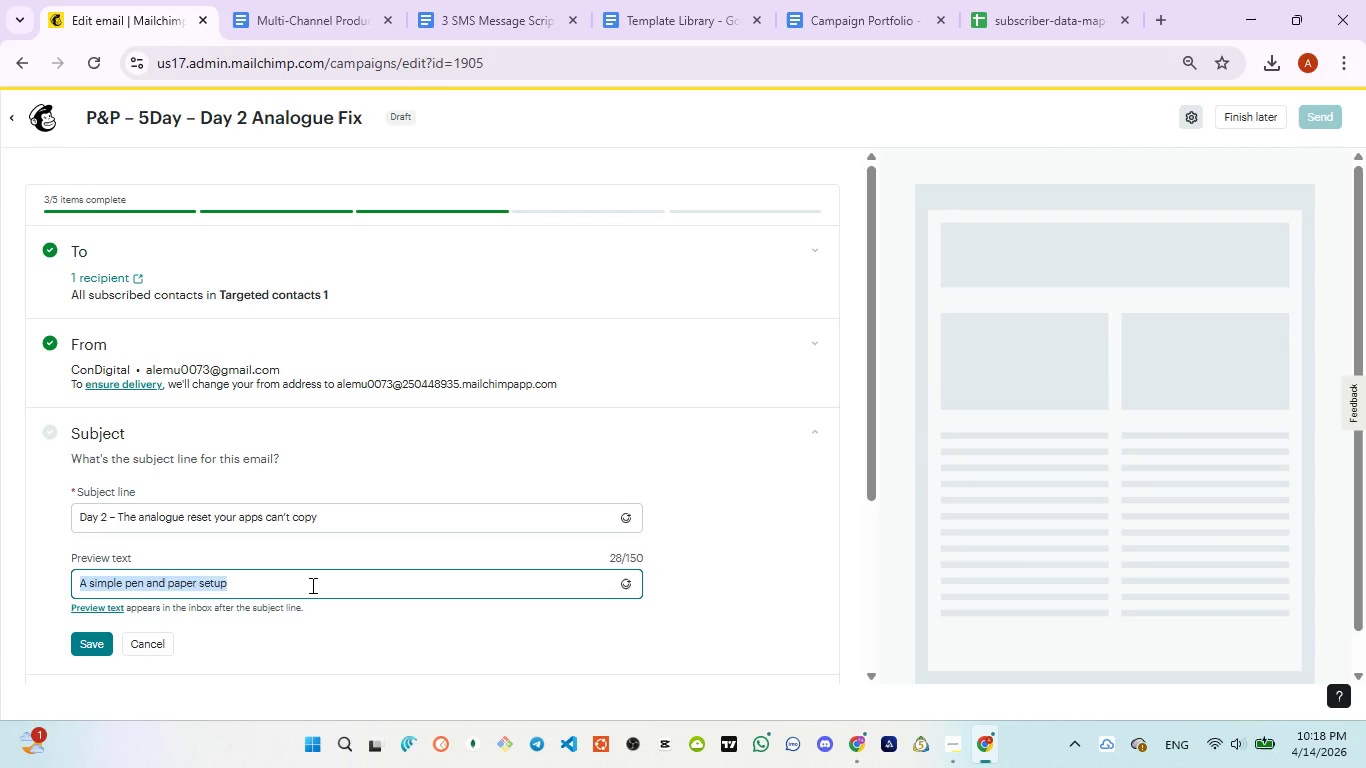 
key(Control+V)
 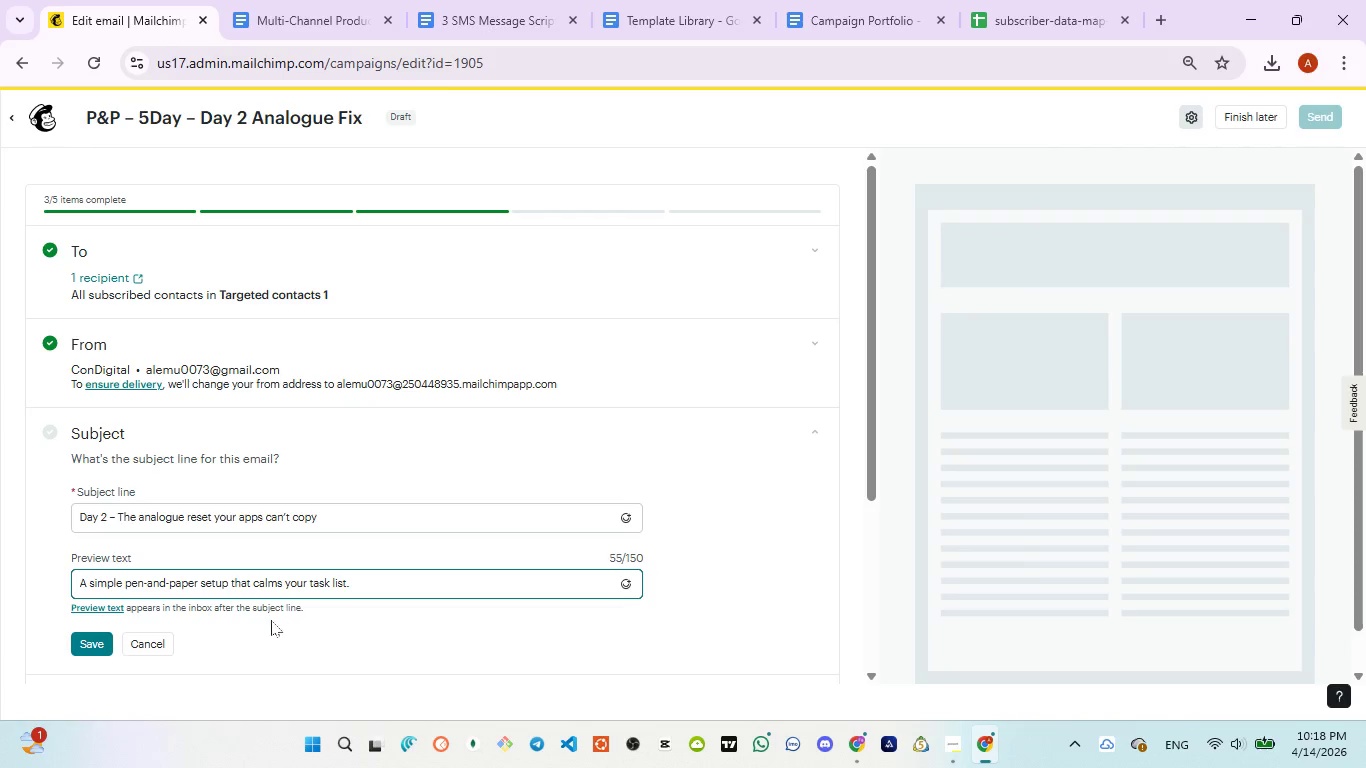 
wait(6.88)
 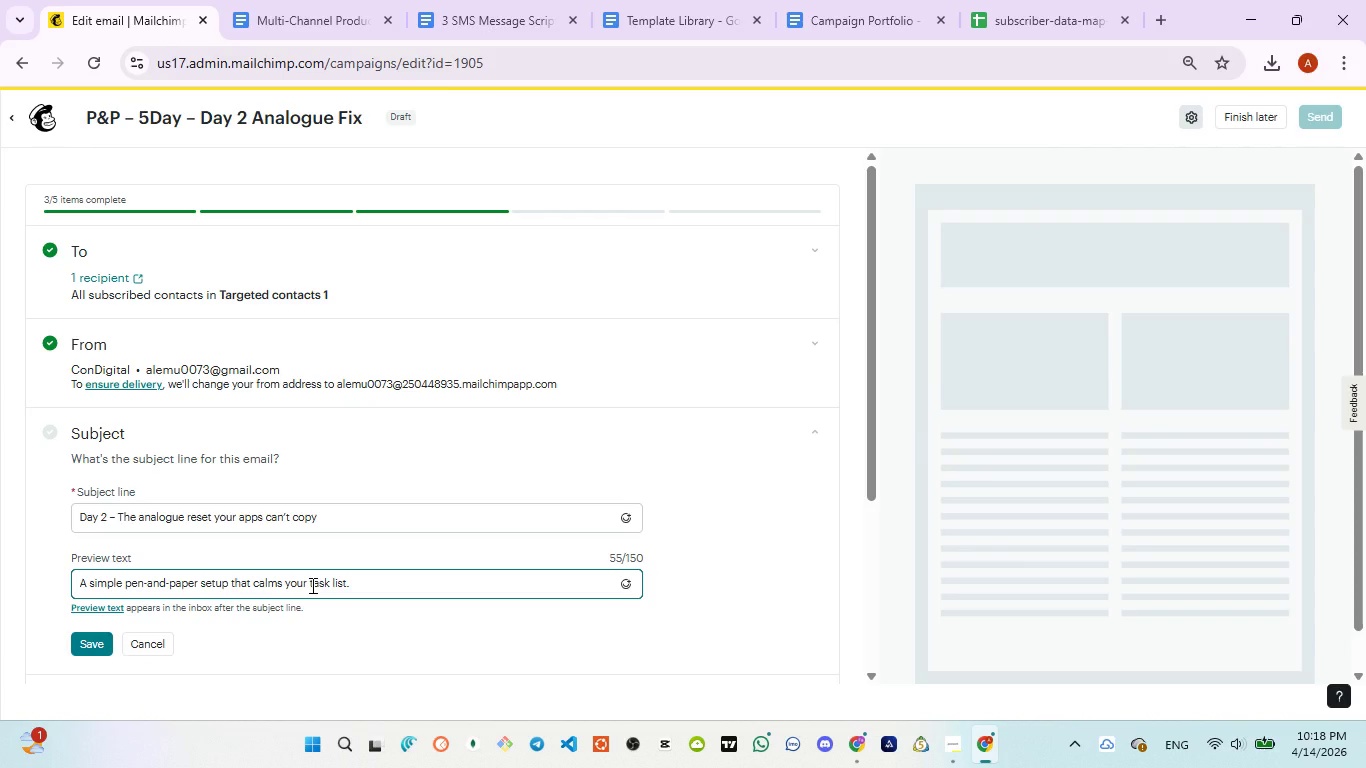 
left_click([97, 642])
 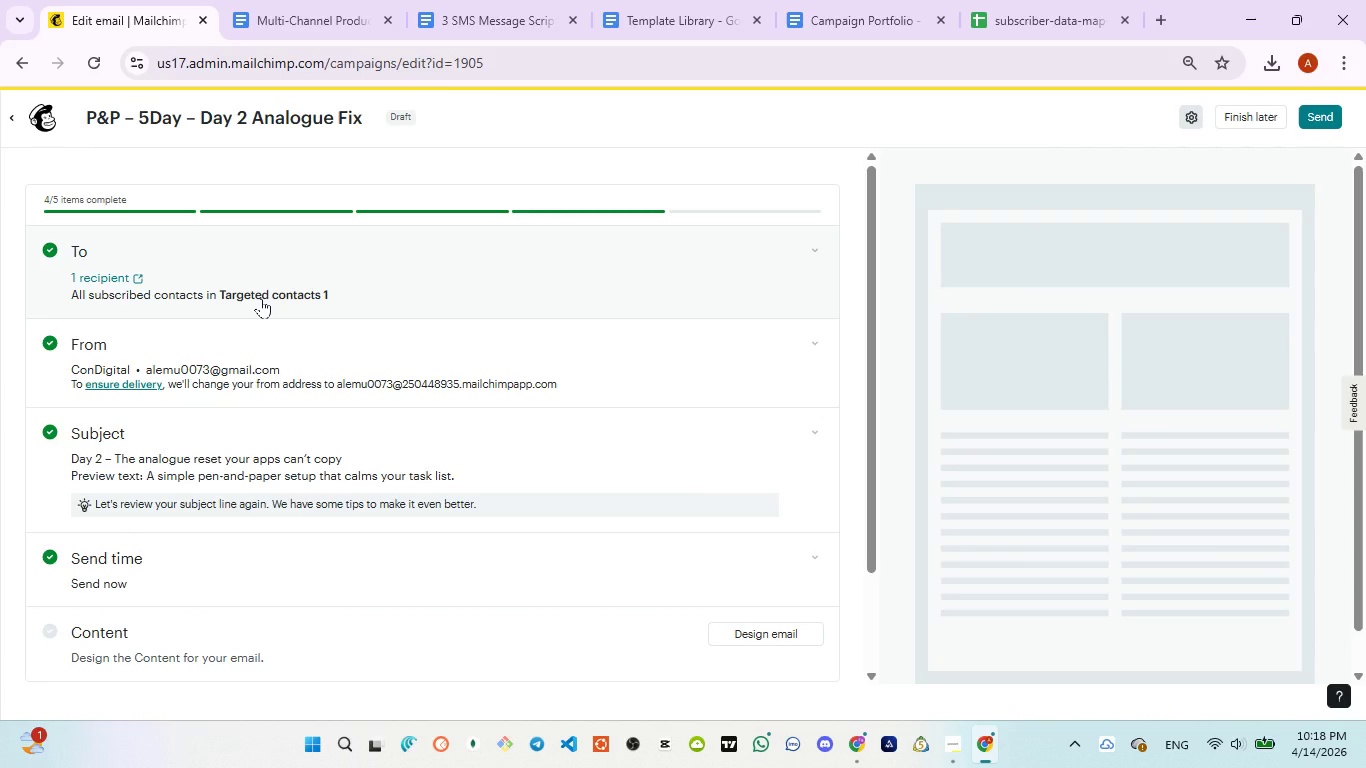 
wait(7.94)
 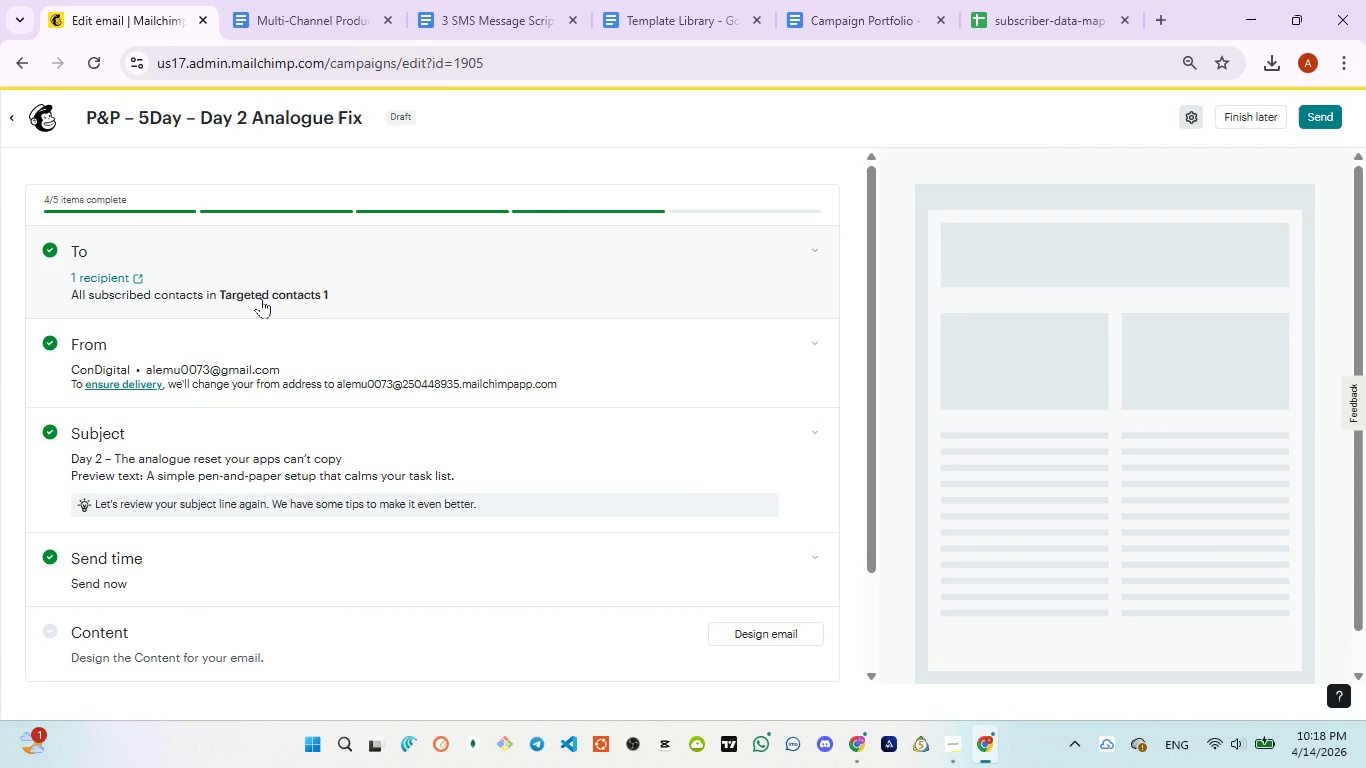 
left_click([786, 629])
 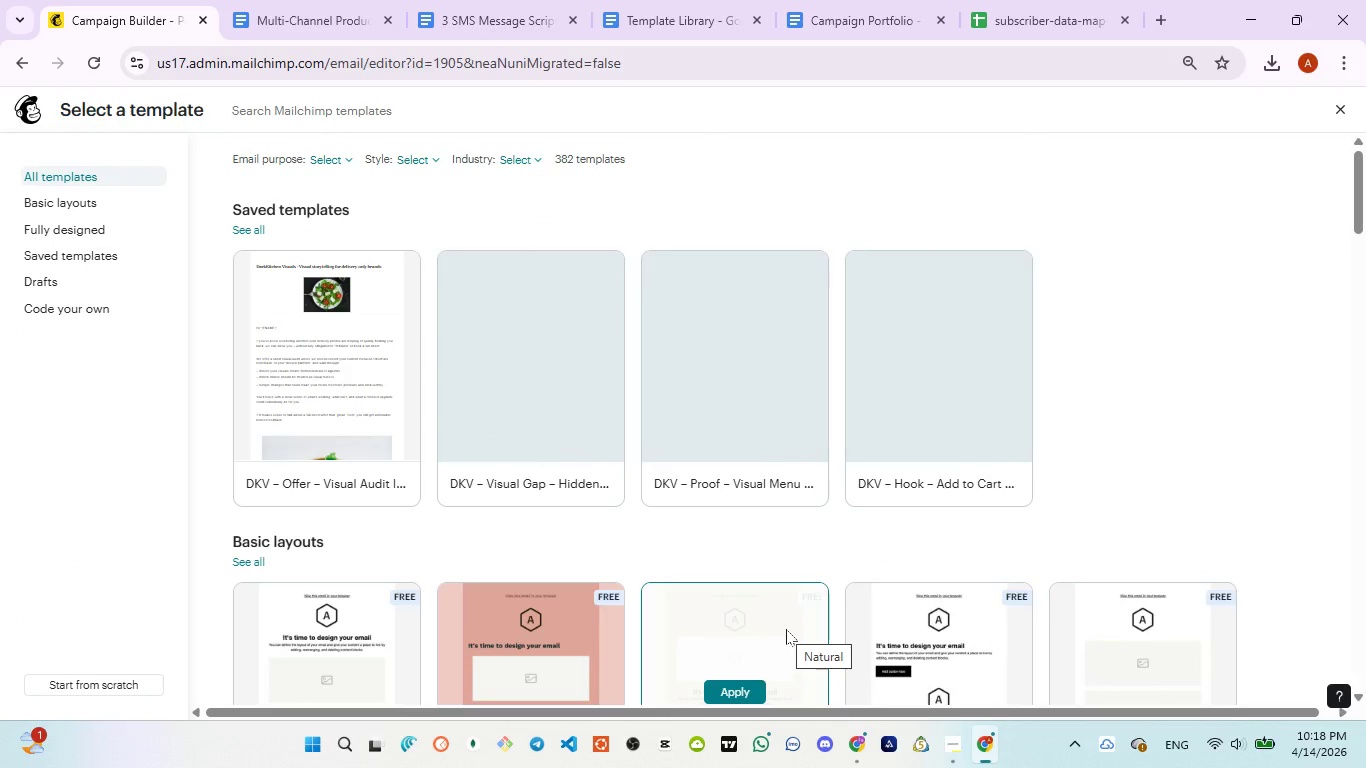 
wait(11.44)
 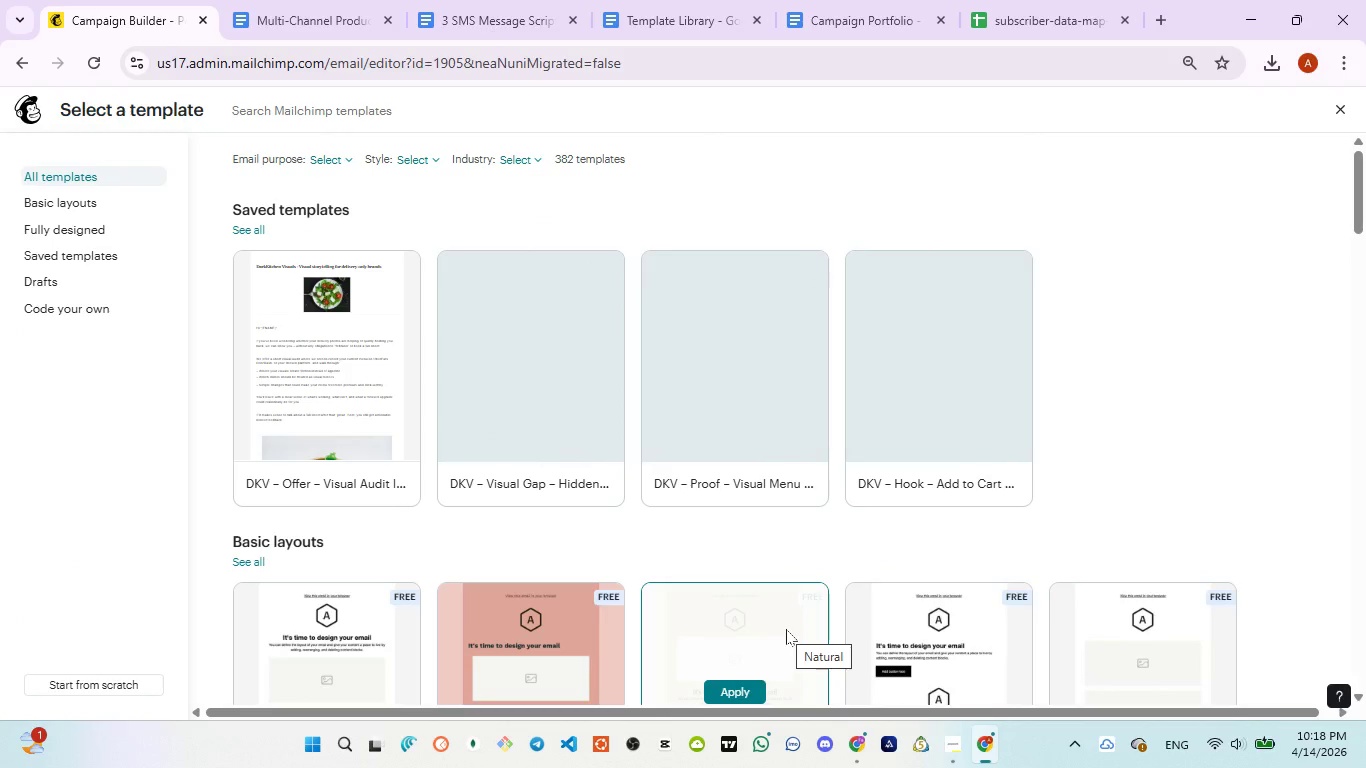 
left_click([81, 197])
 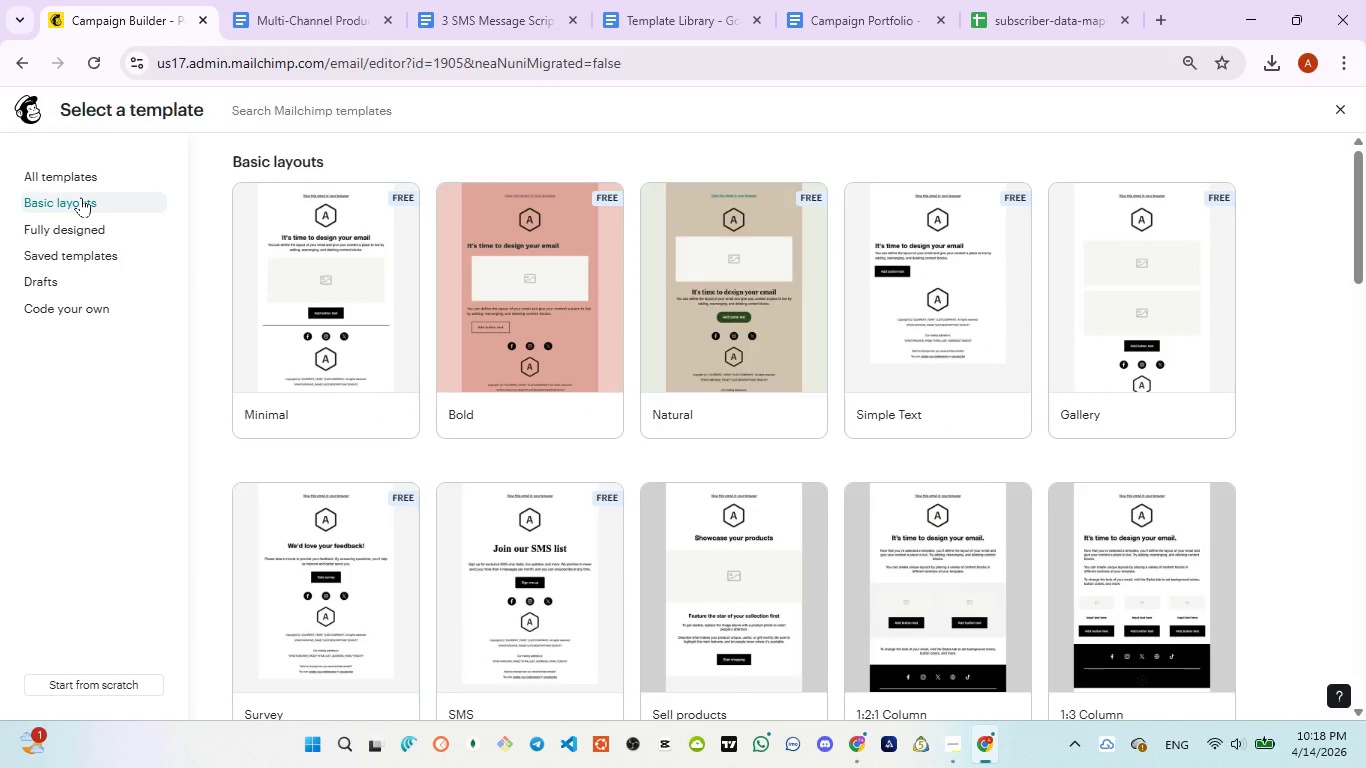 
mouse_move([351, 587])
 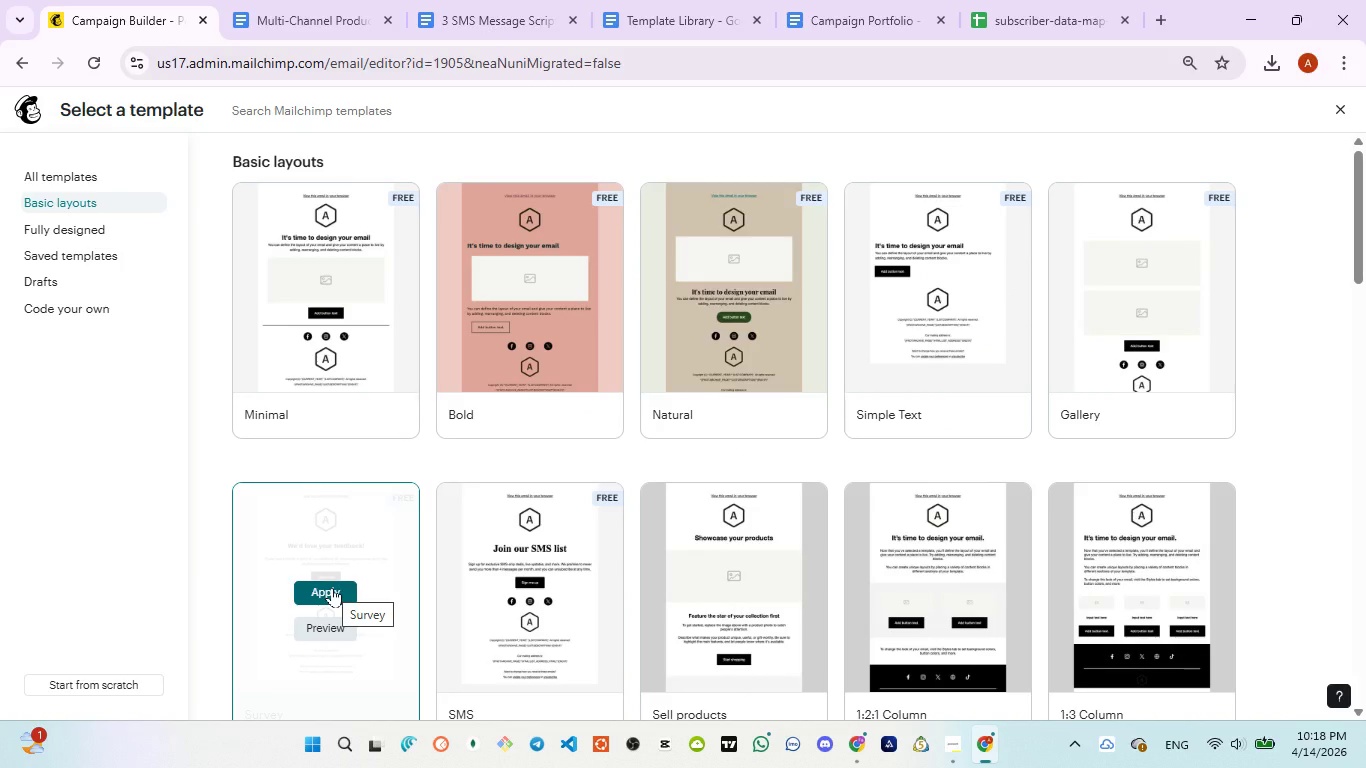 
left_click([332, 587])
 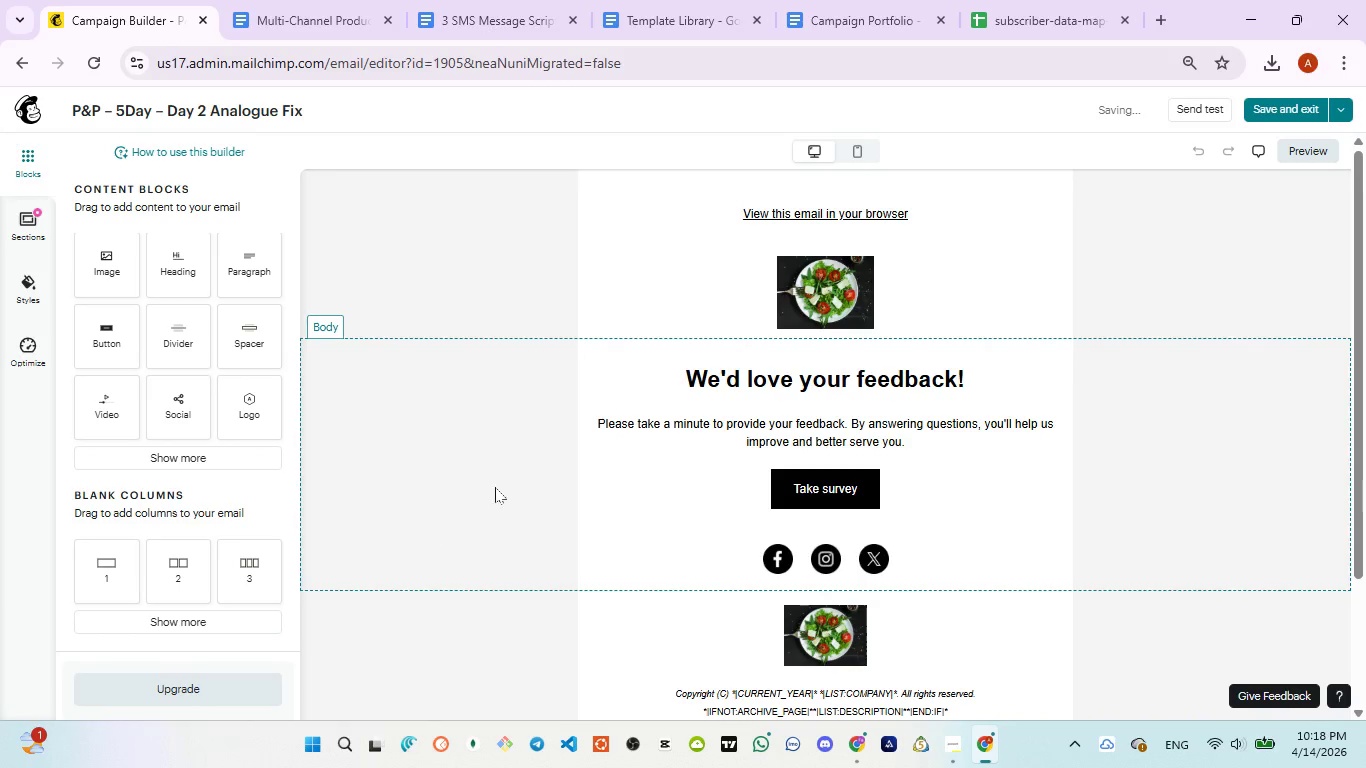 
wait(8.67)
 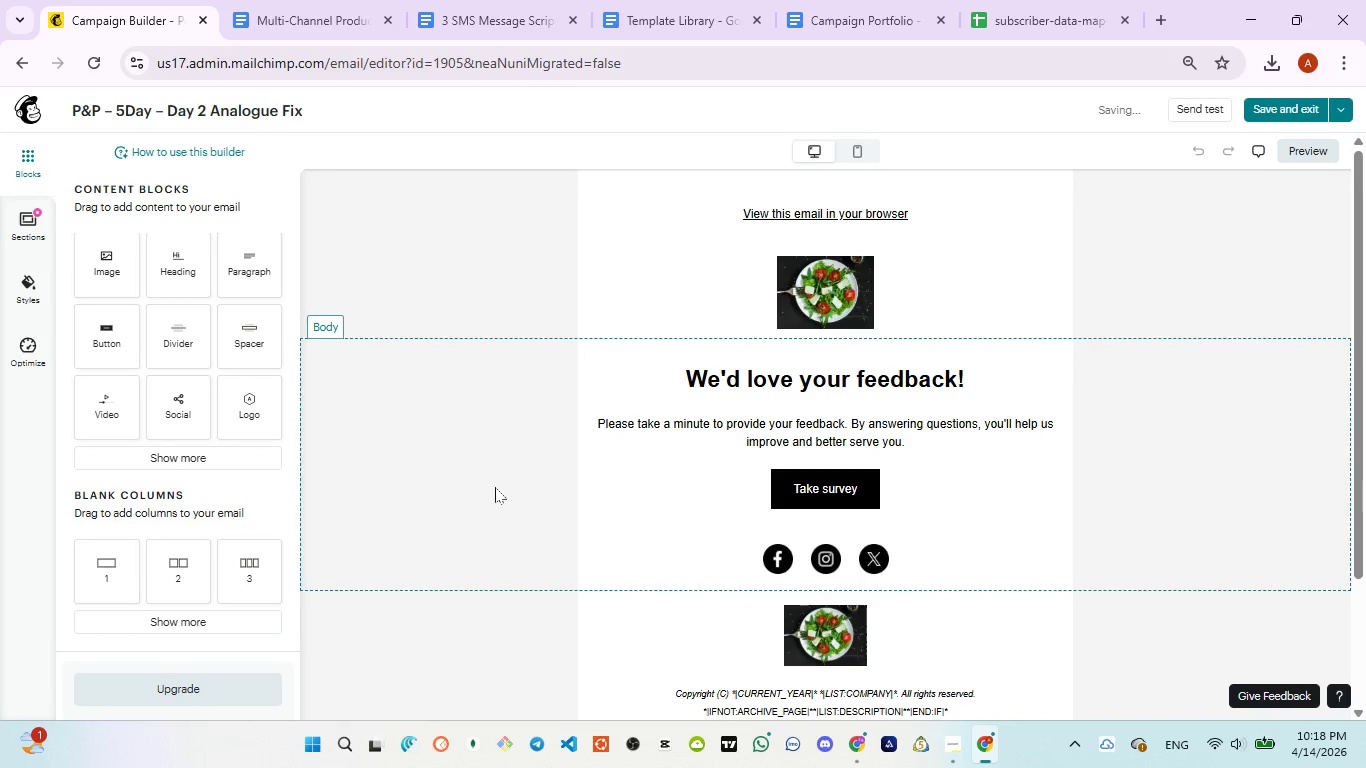 
left_click_drag(start_coordinate=[173, 279], to_coordinate=[829, 201])
 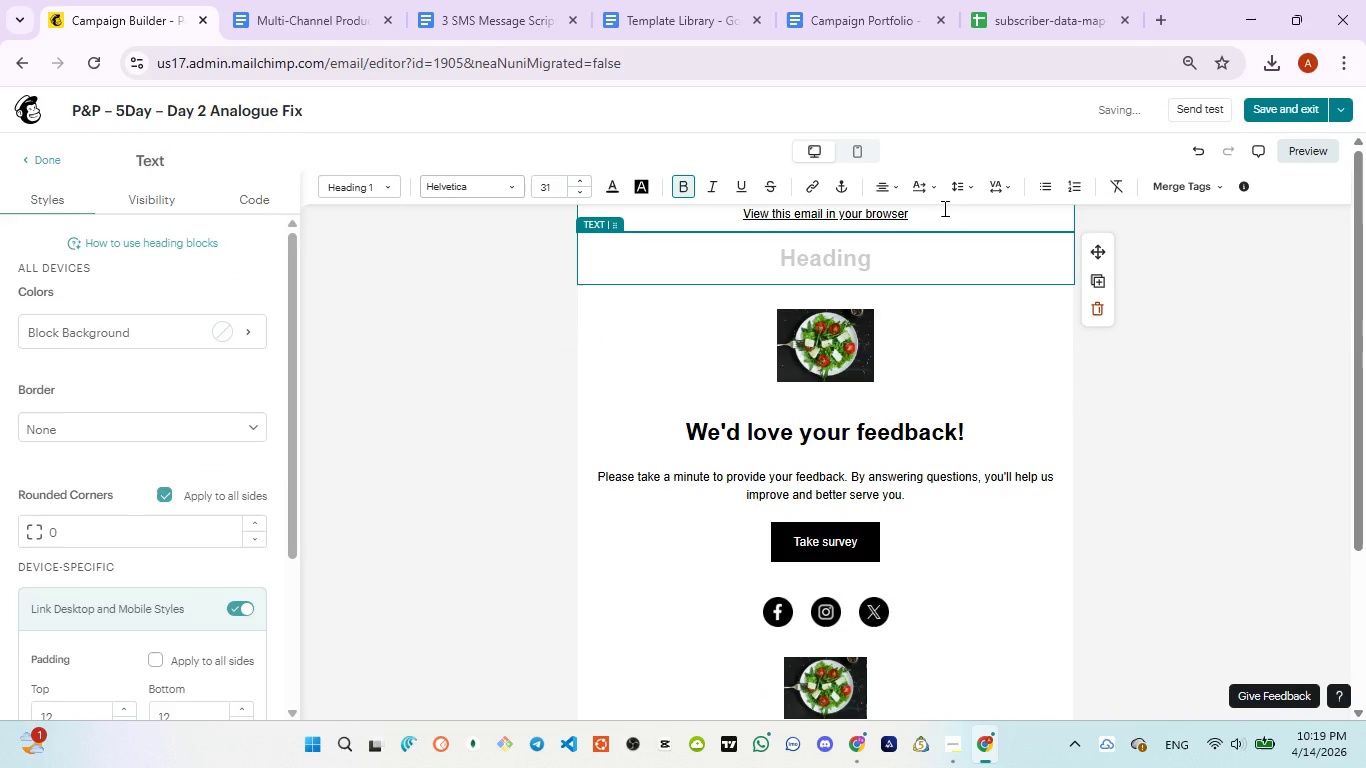 
left_click([944, 208])
 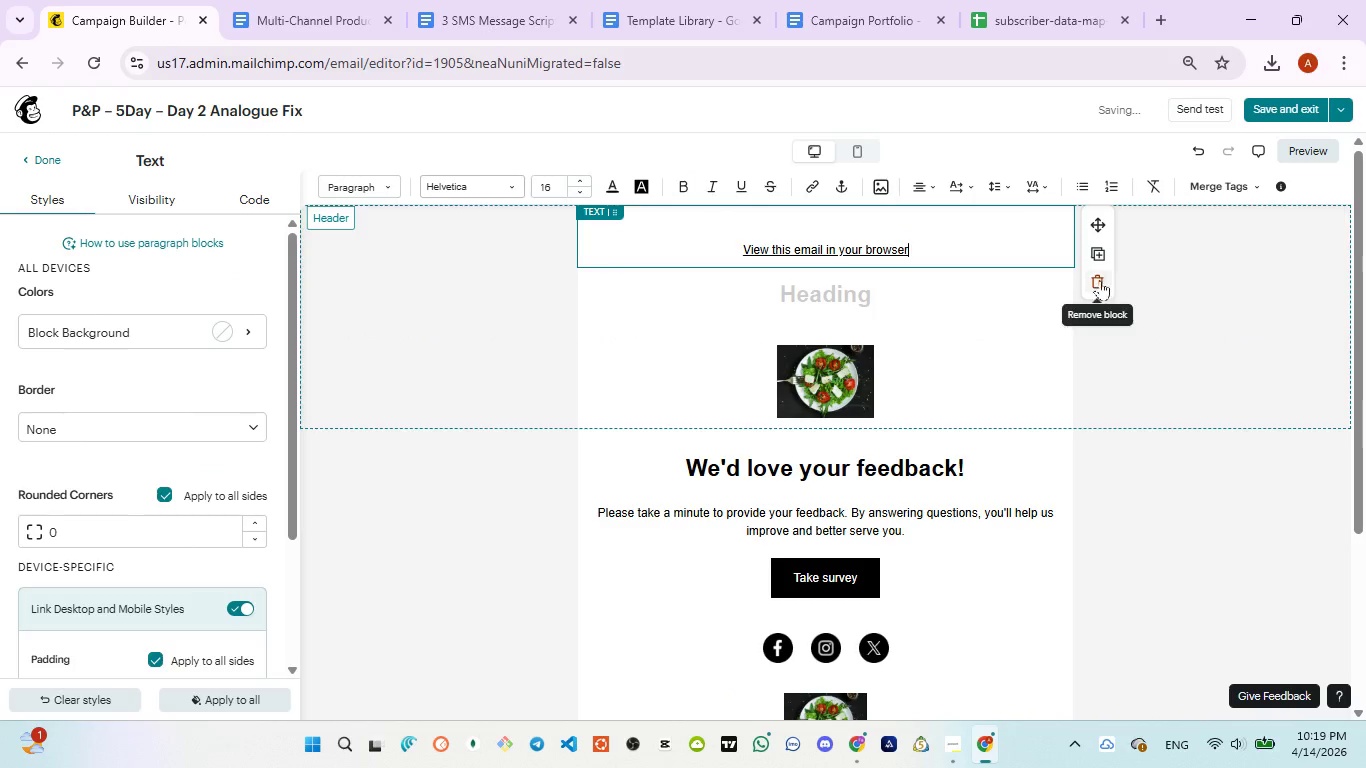 
left_click([1094, 280])
 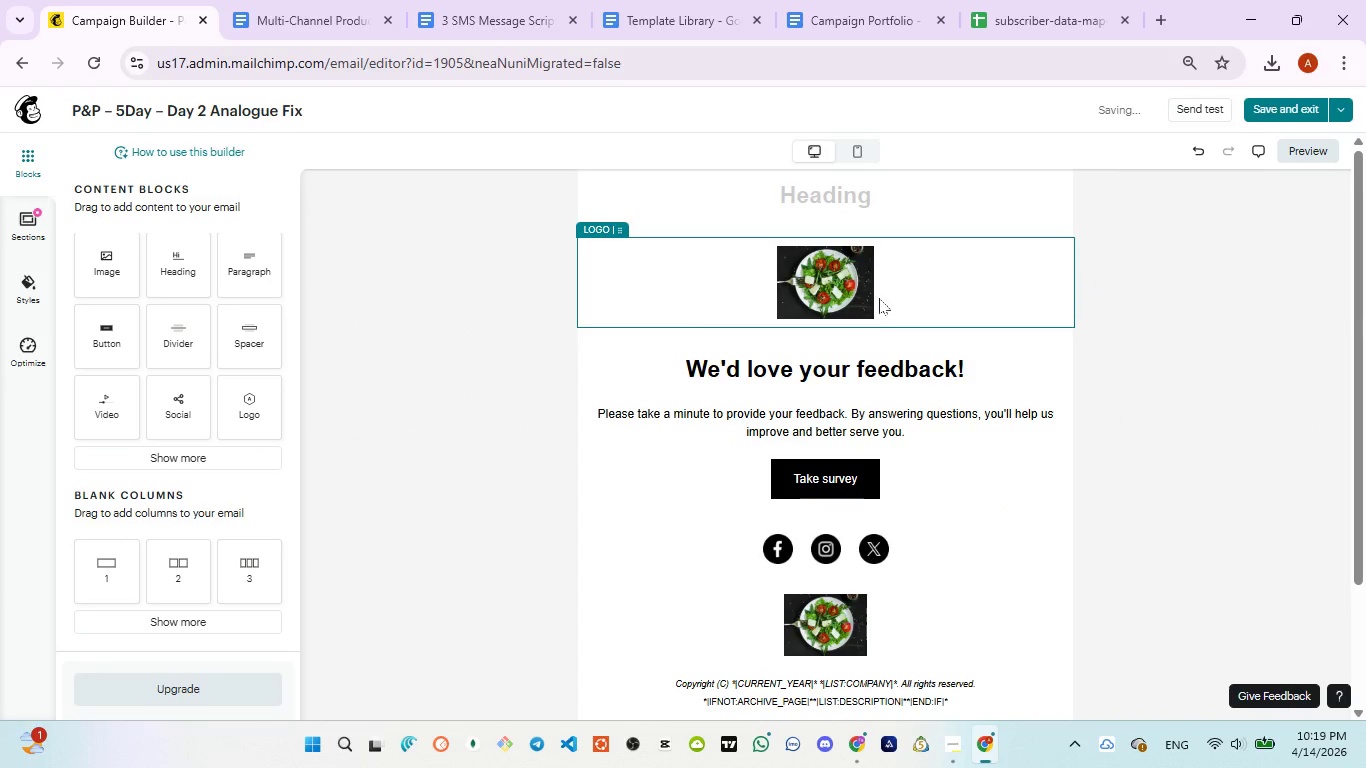 
double_click([879, 298])
 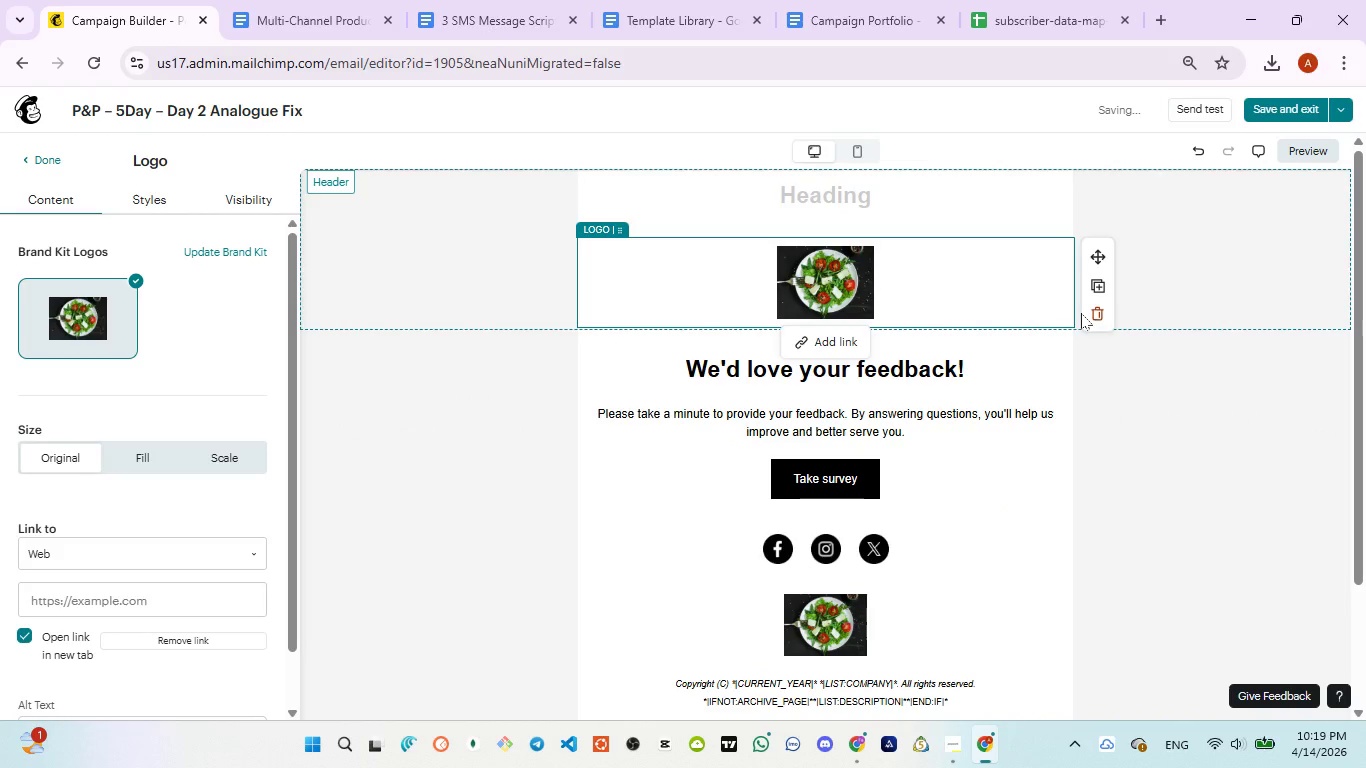 
left_click([1089, 317])
 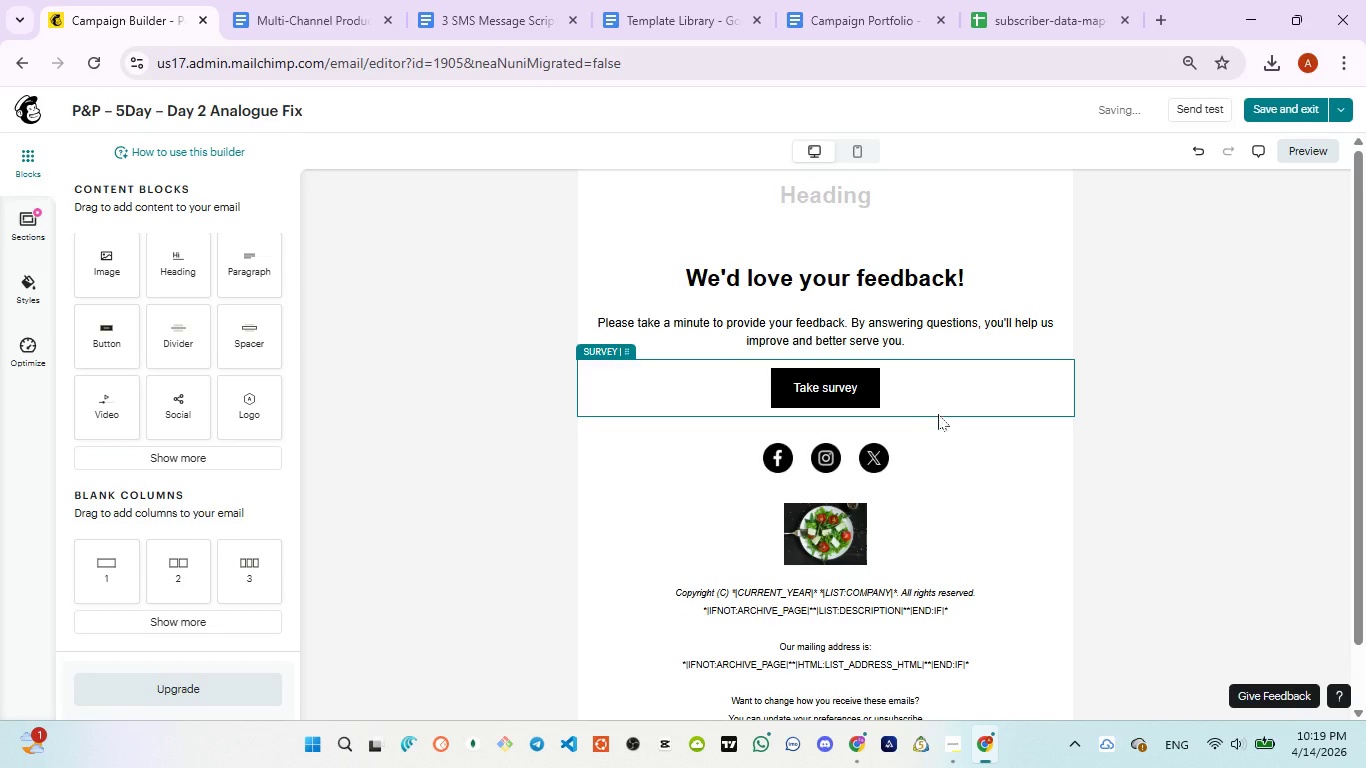 
left_click([920, 435])
 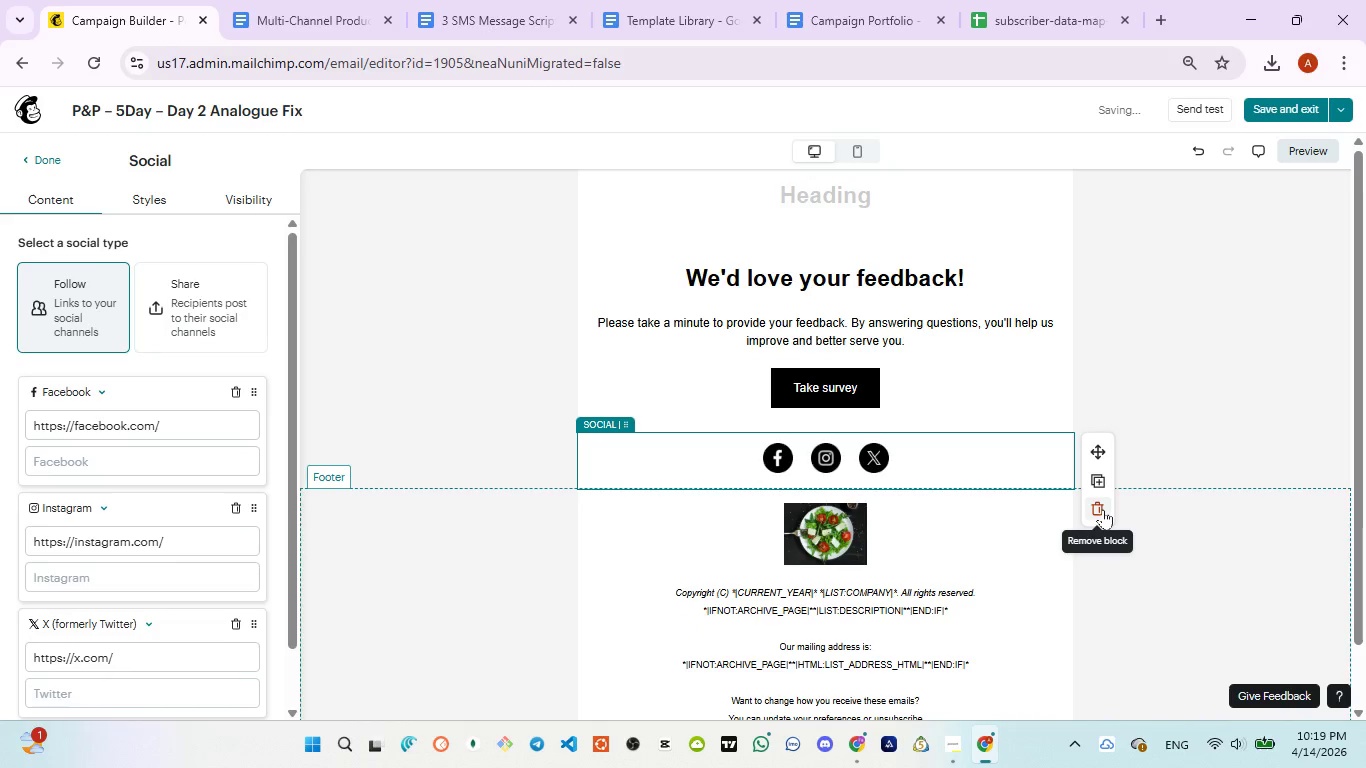 
left_click([1103, 509])
 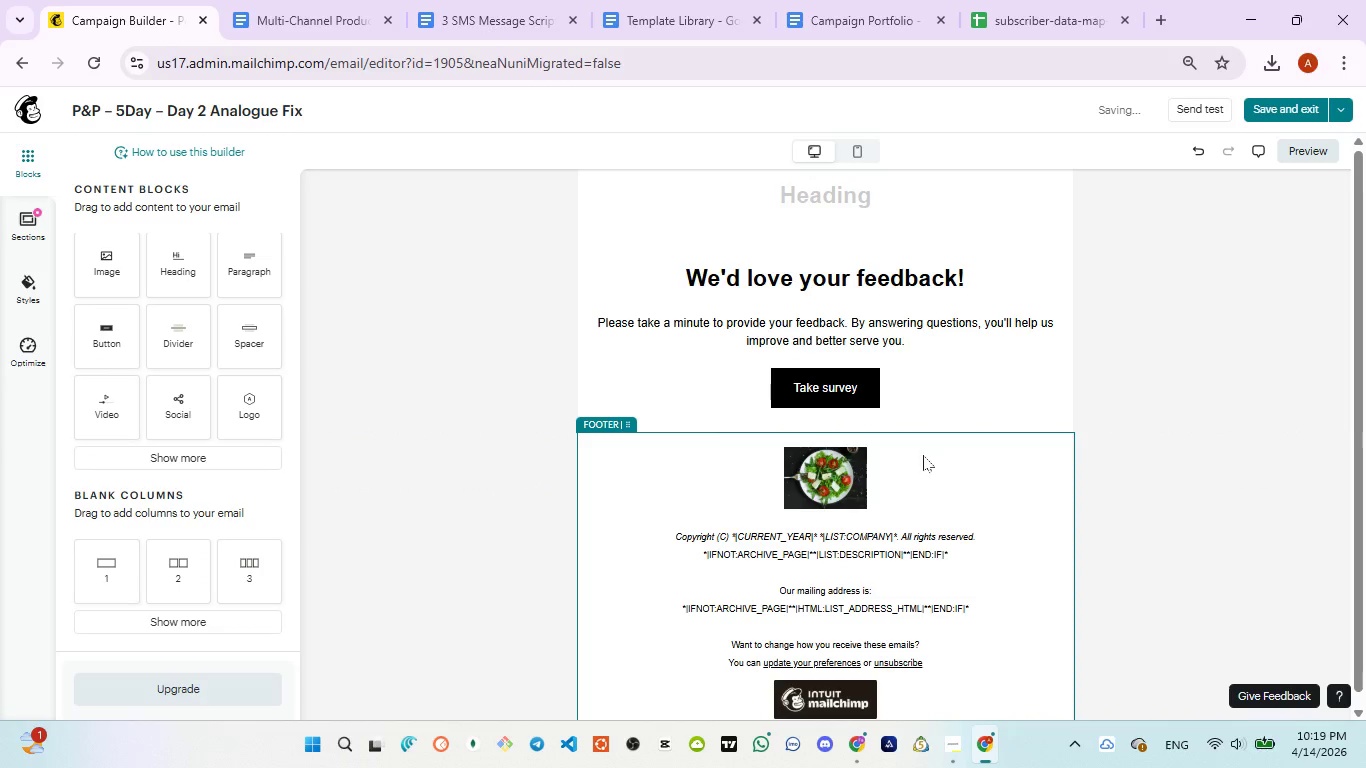 
left_click([922, 453])
 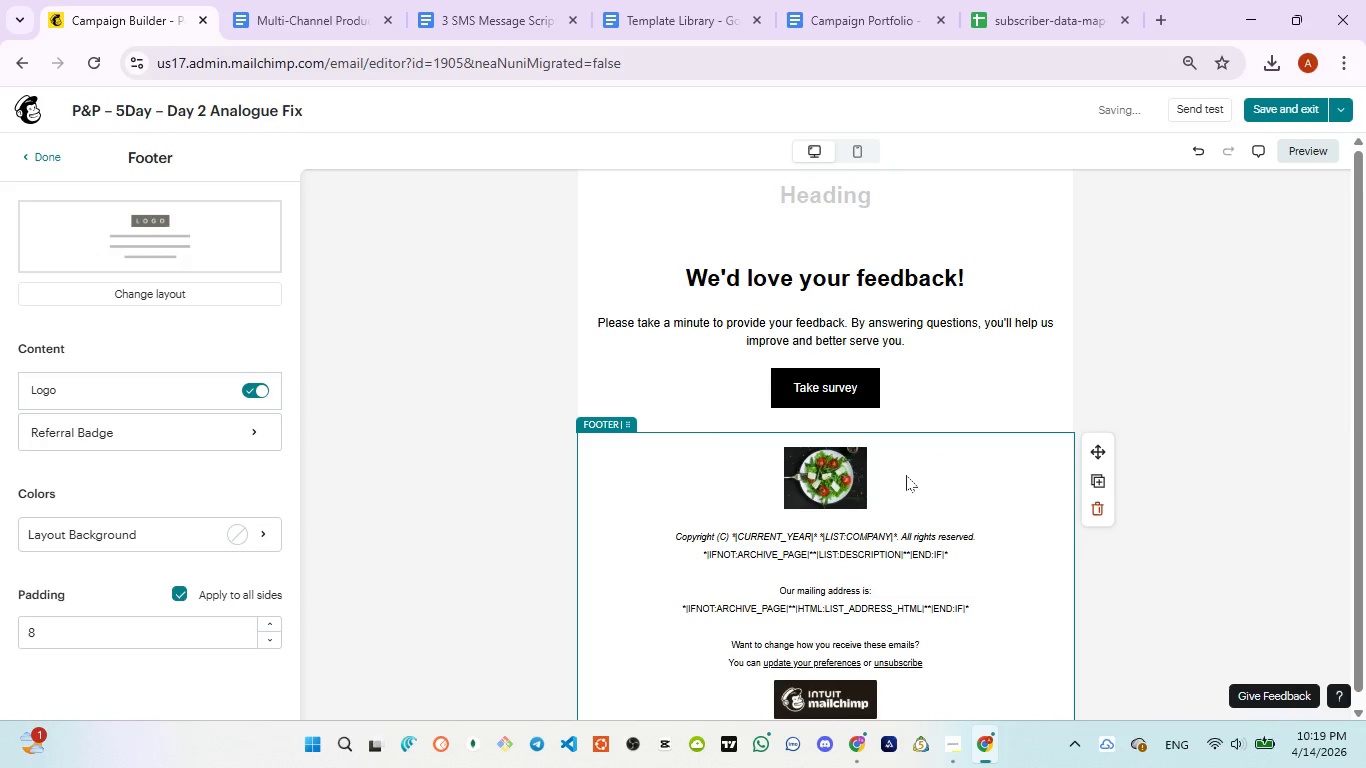 
left_click([906, 475])
 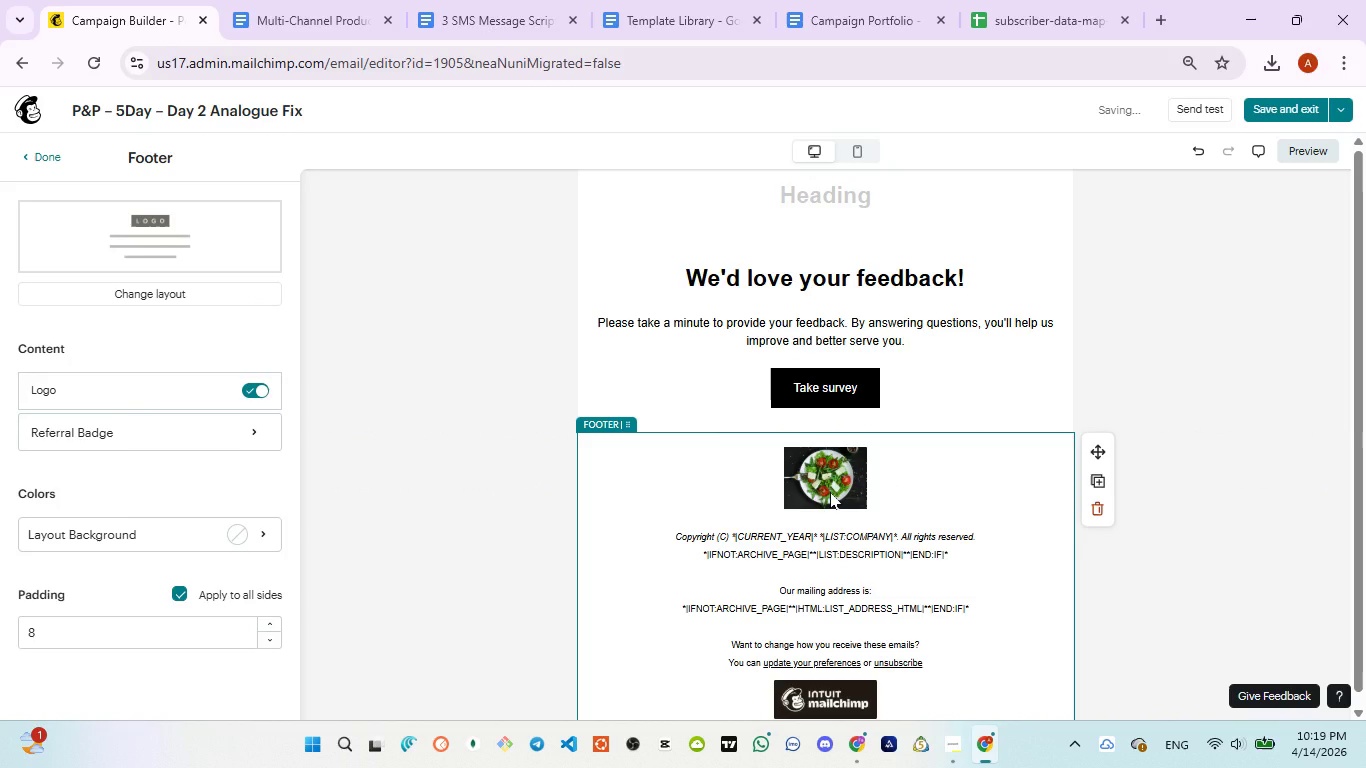 
left_click([830, 492])
 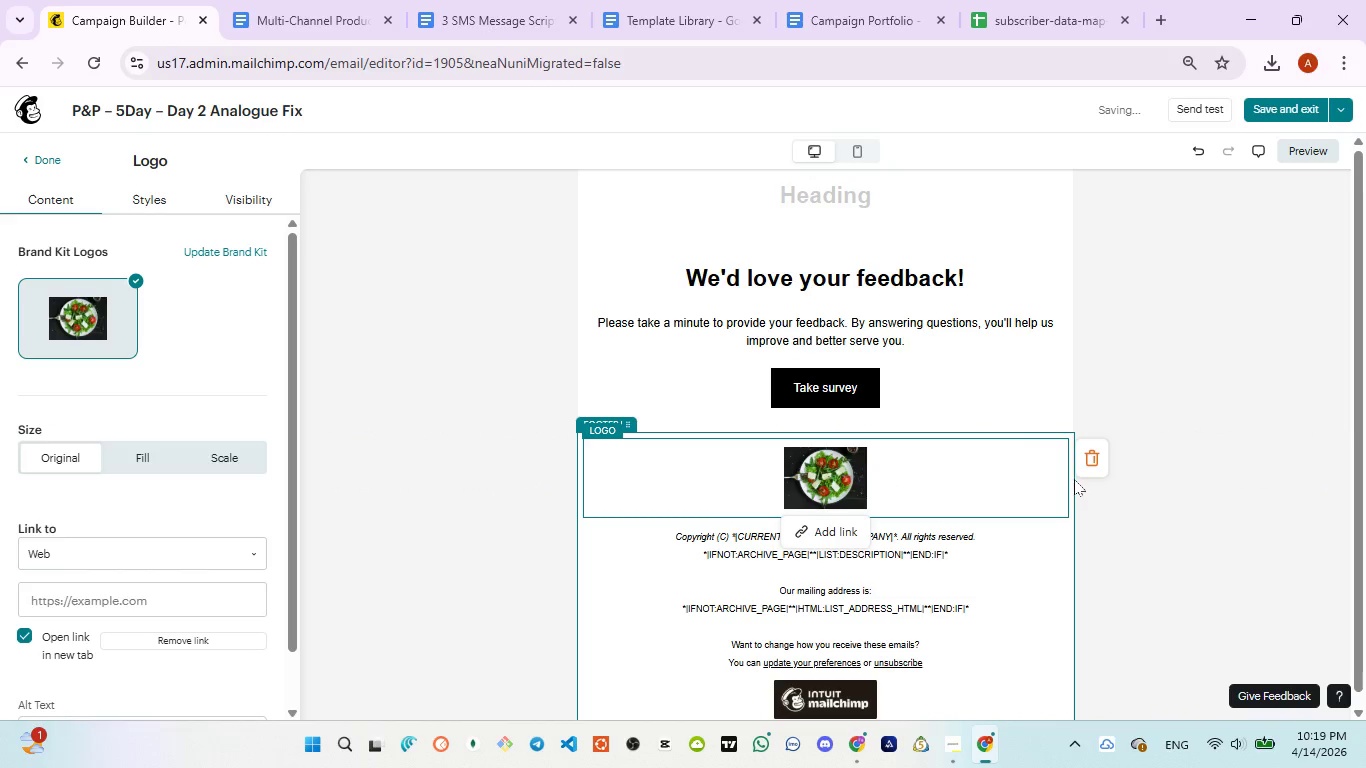 
left_click([1082, 462])
 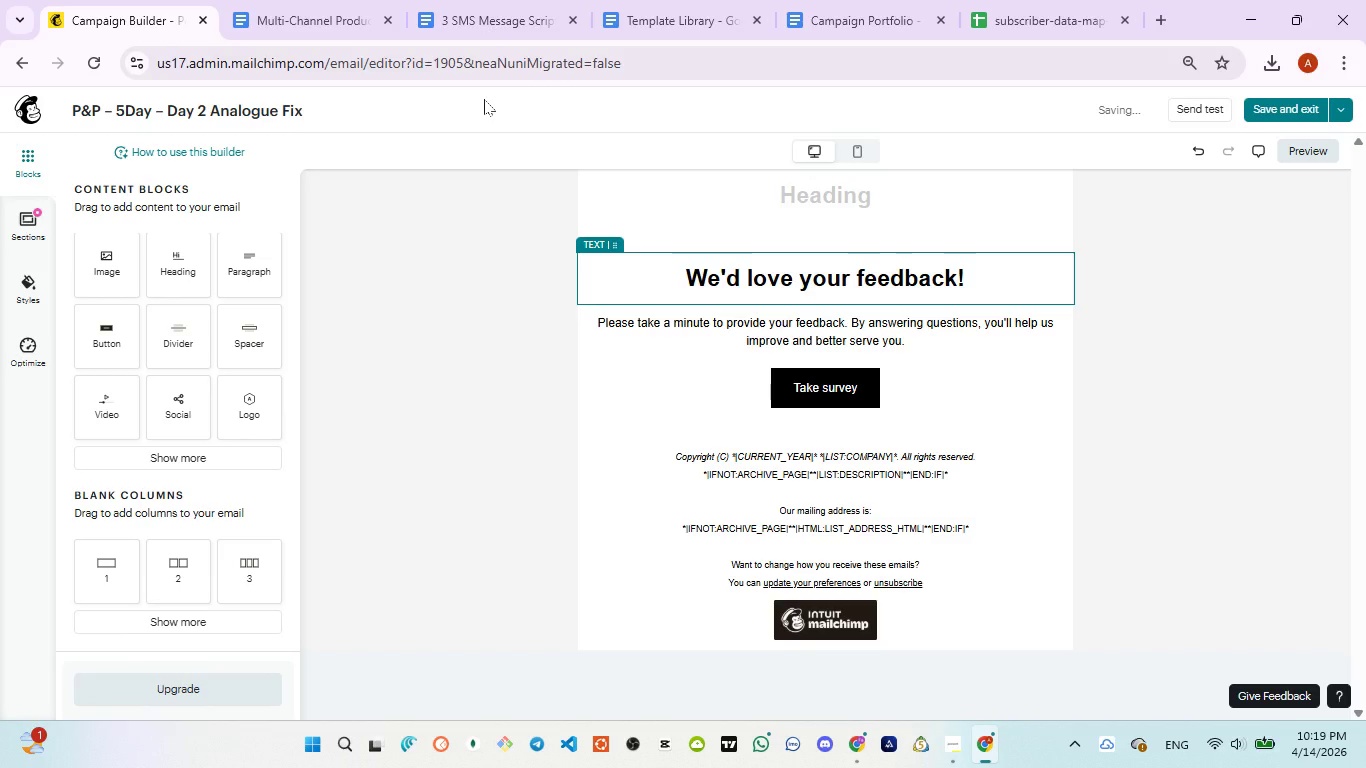 
left_click([471, 29])
 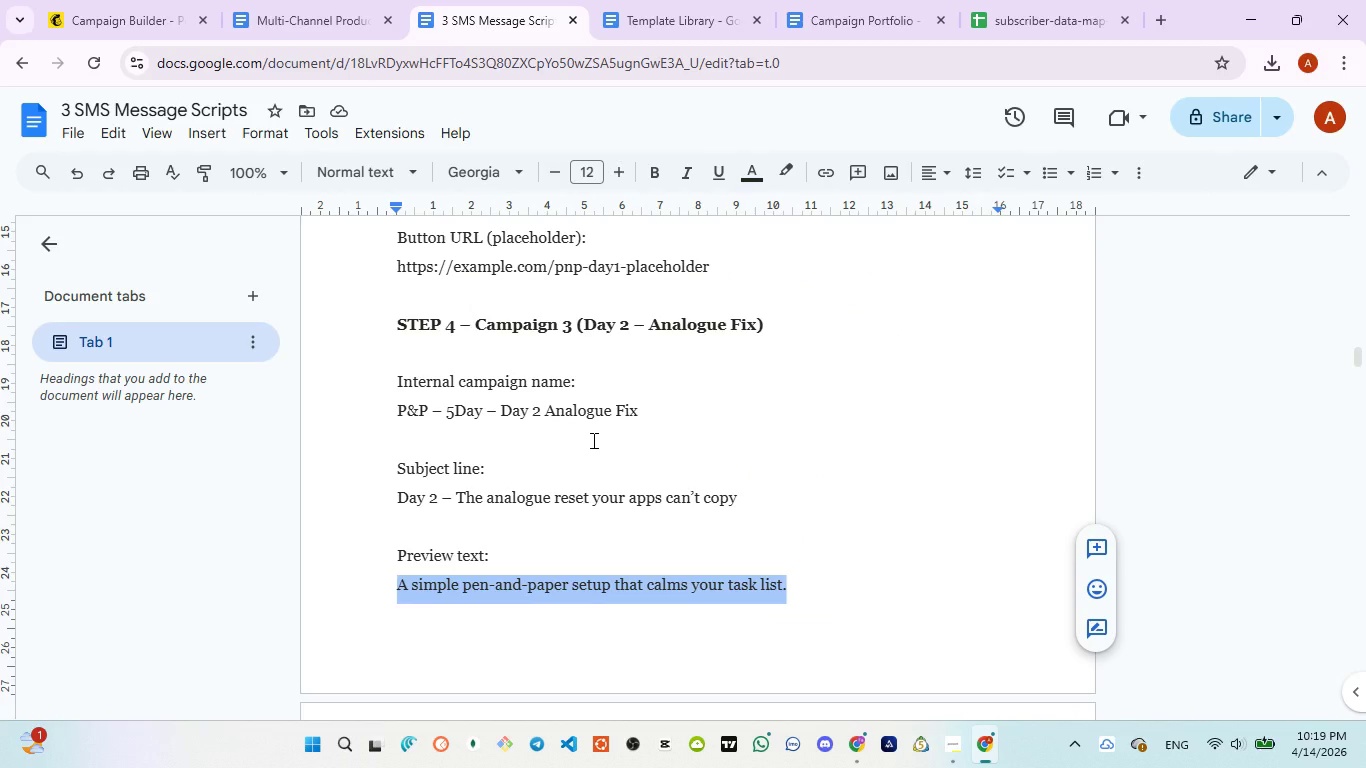 
scroll: coordinate [592, 440], scroll_direction: down, amount: 1.0
 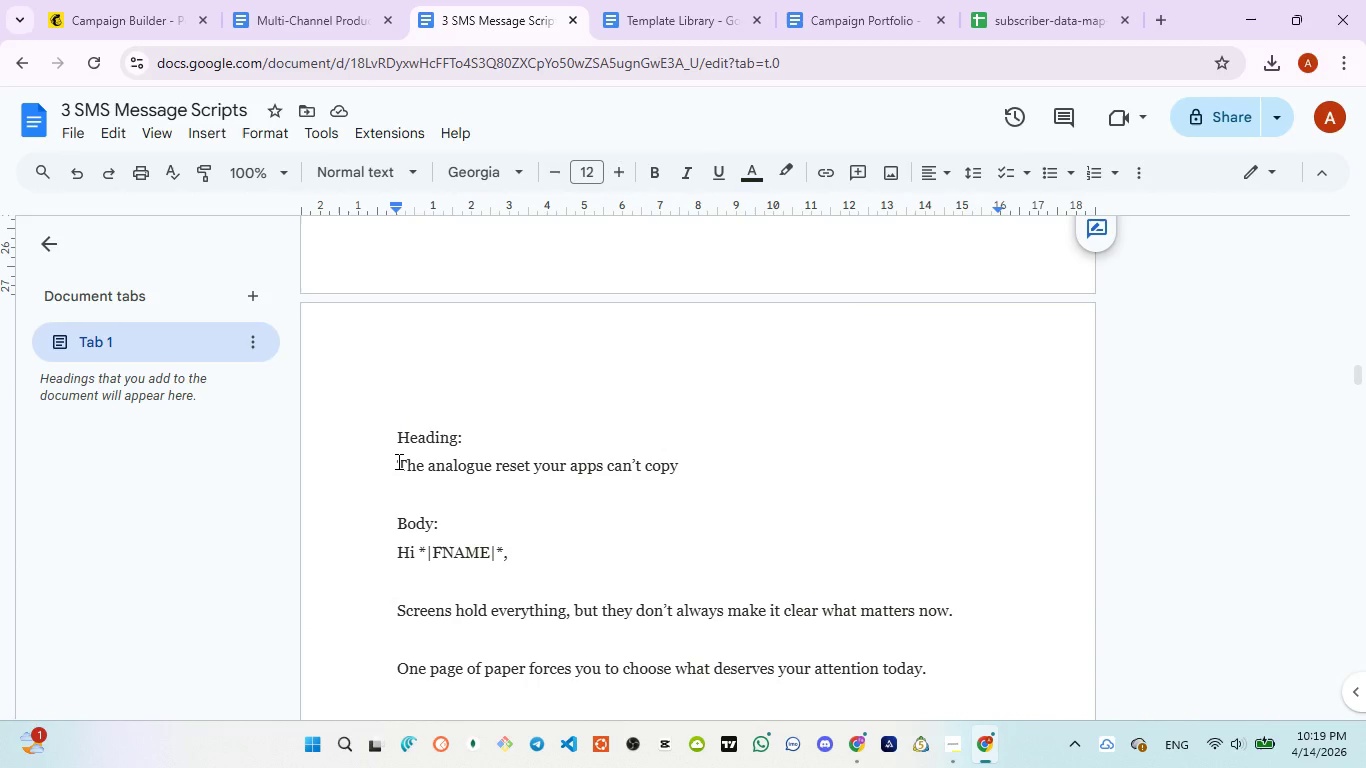 
left_click_drag(start_coordinate=[397, 461], to_coordinate=[678, 457])
 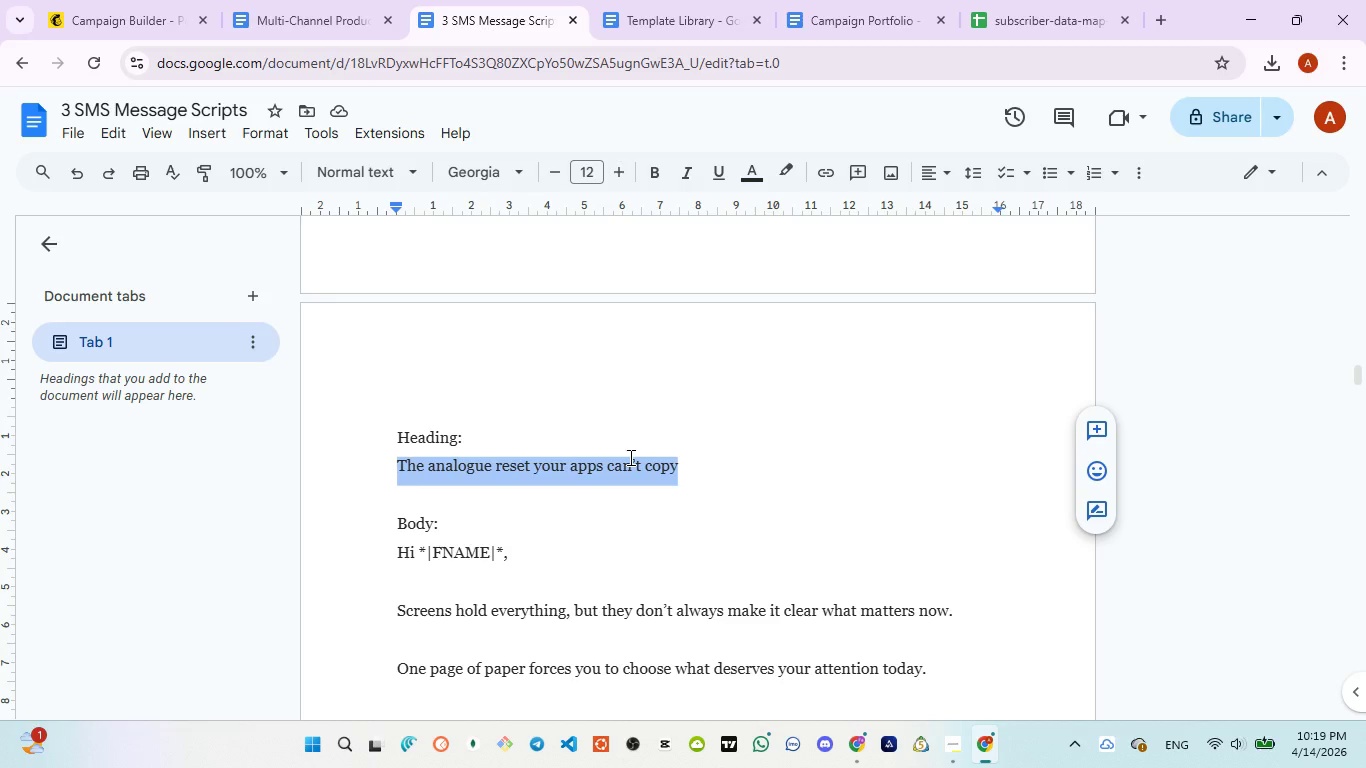 
right_click([629, 457])
 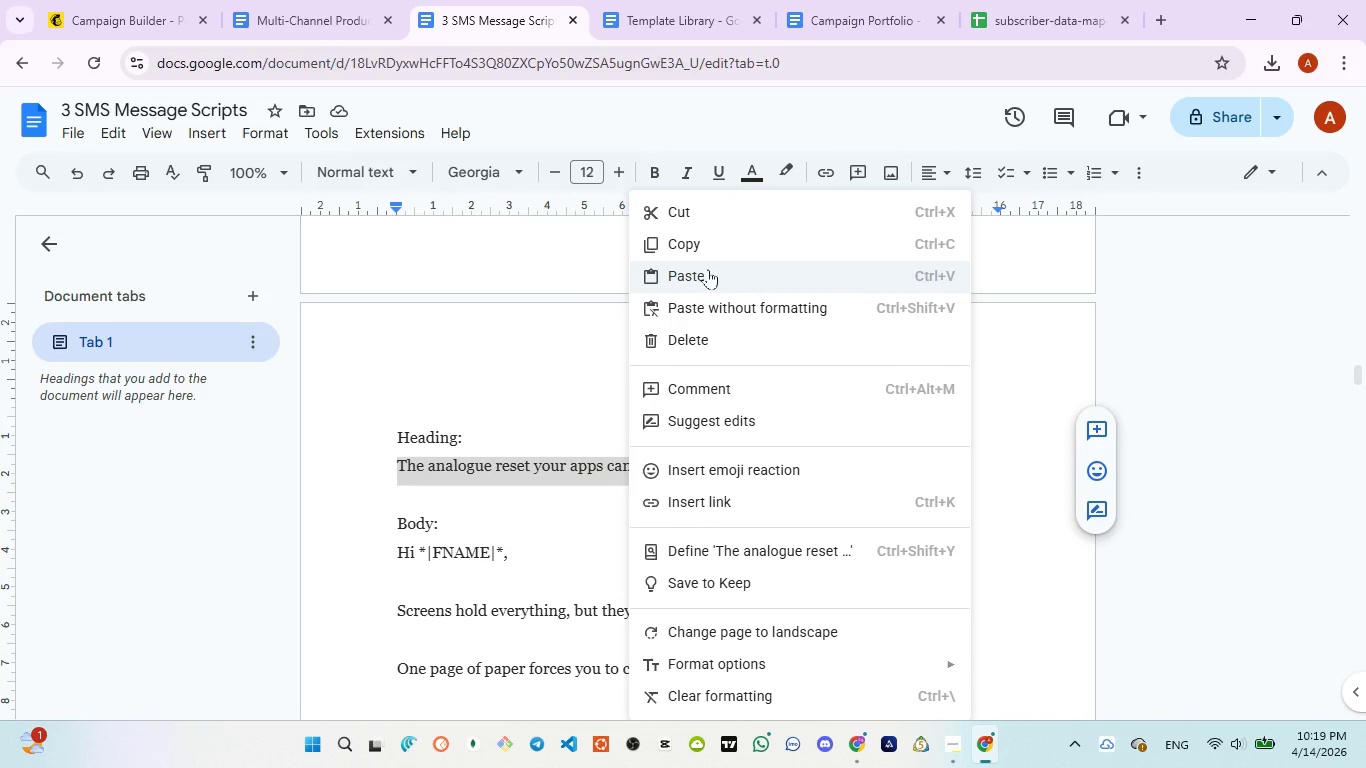 
left_click([711, 243])
 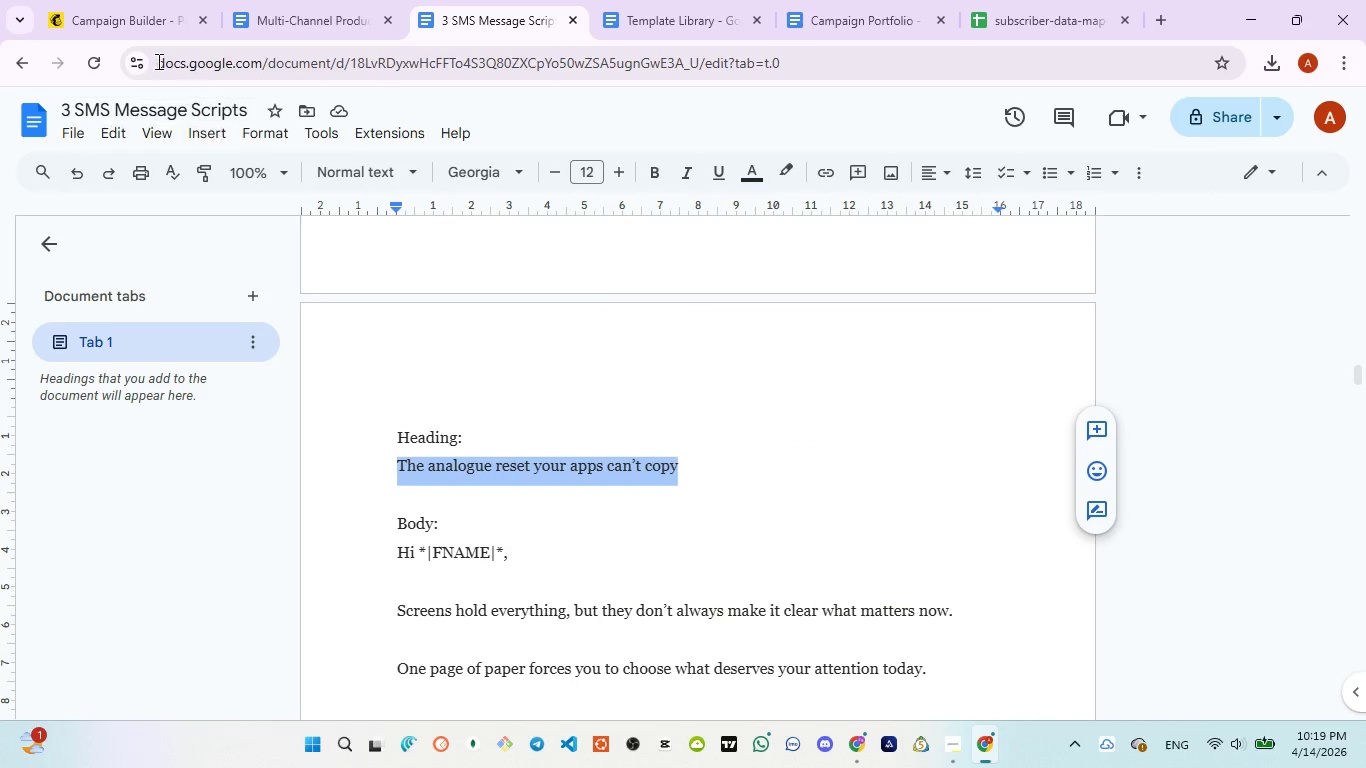 
left_click([137, 35])
 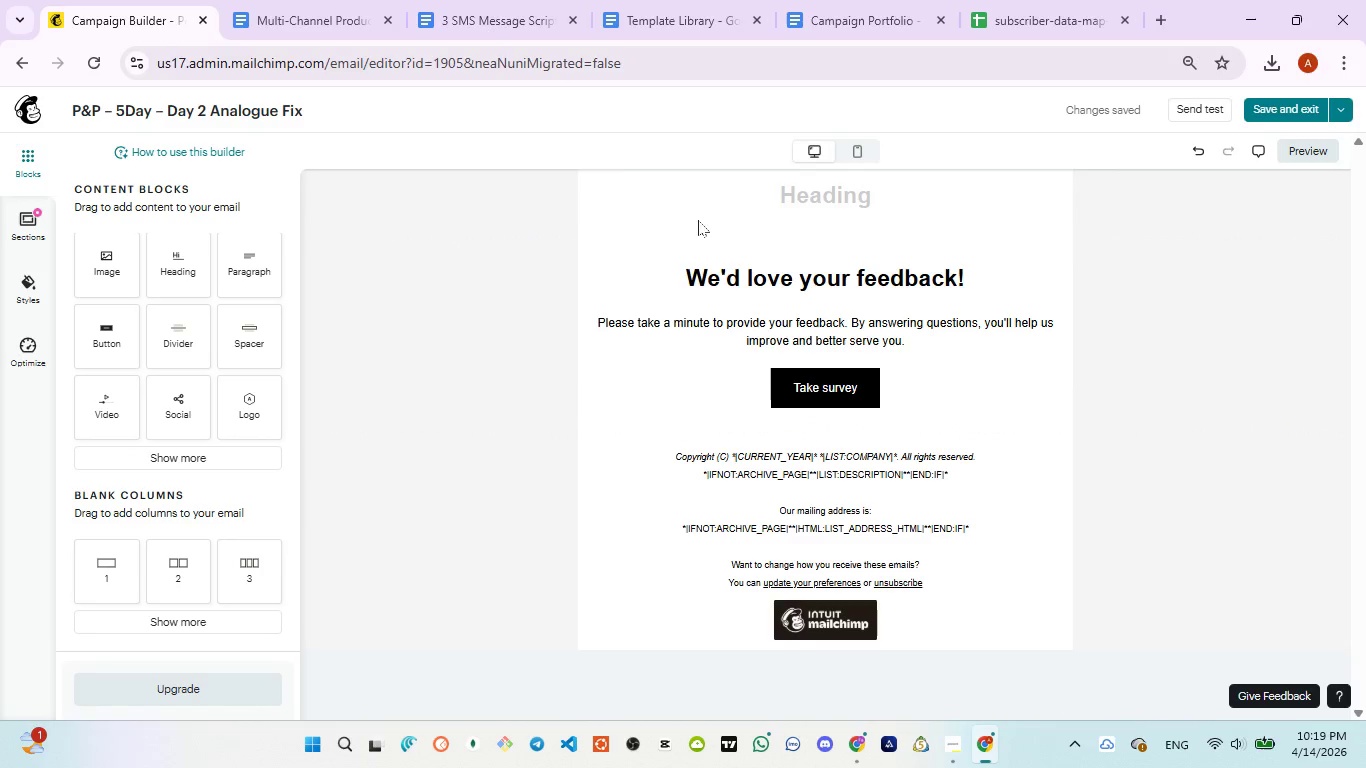 
left_click([729, 200])
 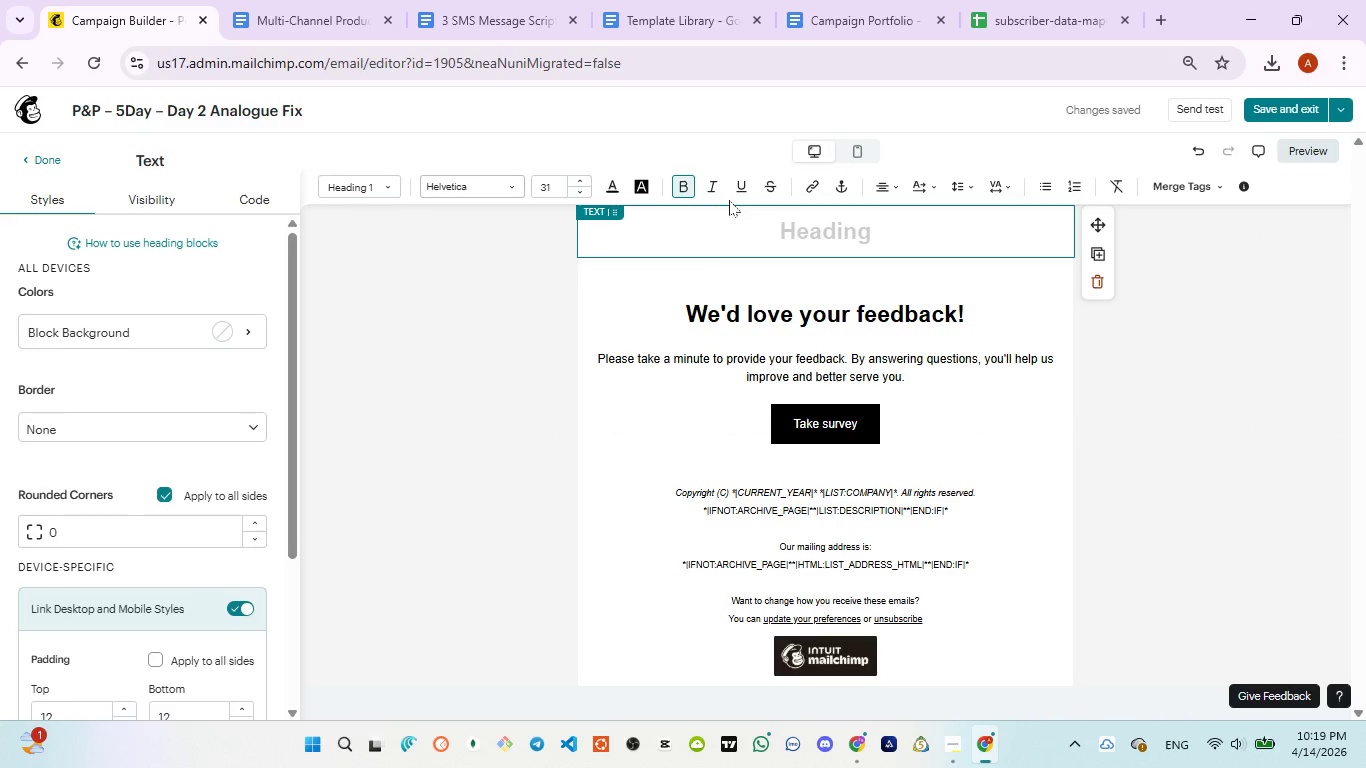 
type(The analogue )
 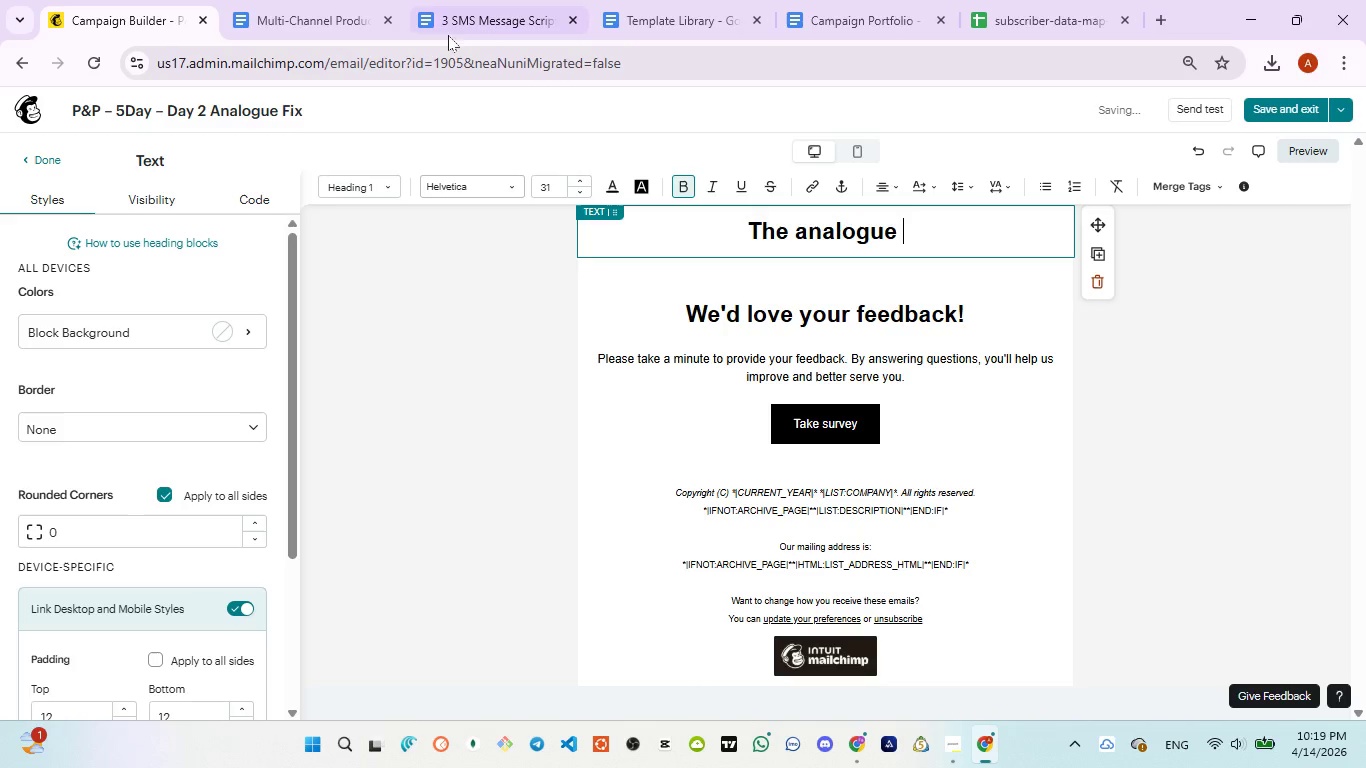 
left_click([468, 31])
 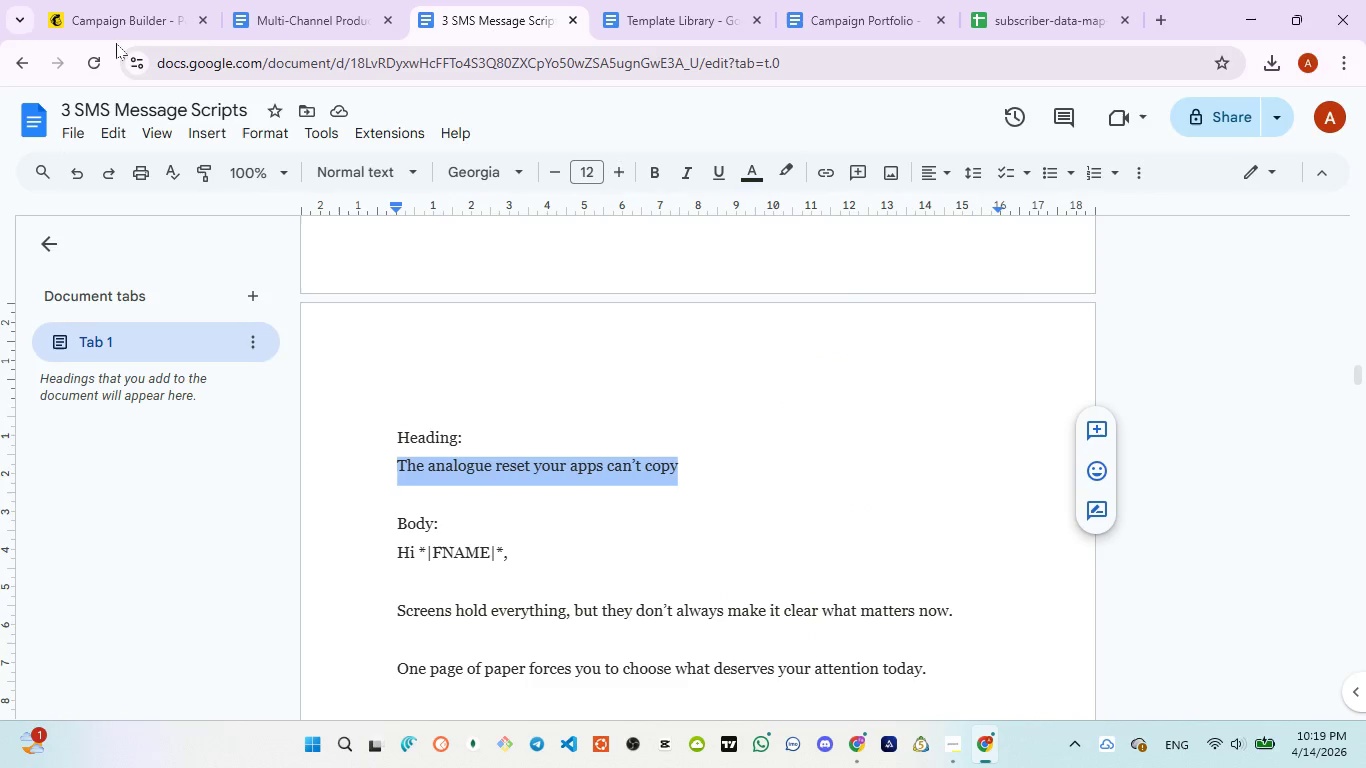 
left_click([107, 16])
 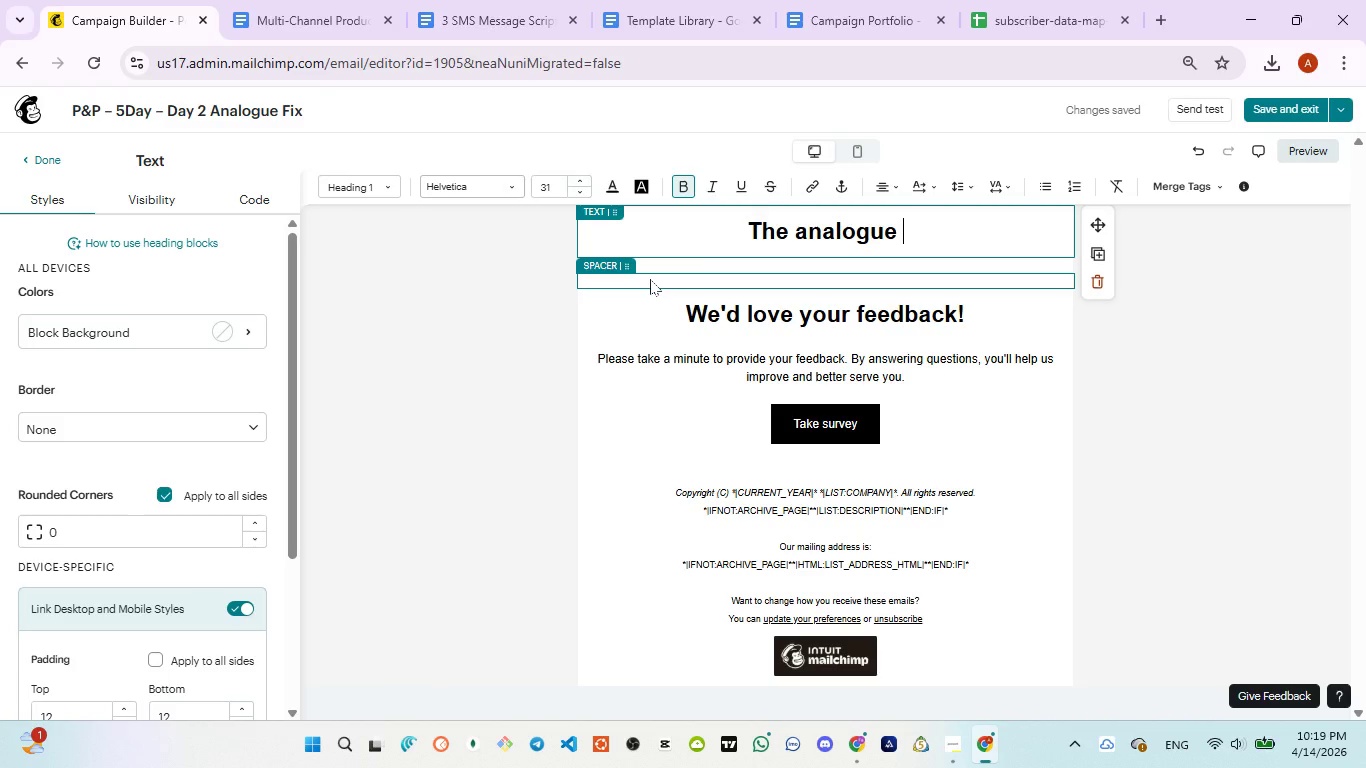 
type(reset your apps can )
key(Backspace)
type('t copy)
 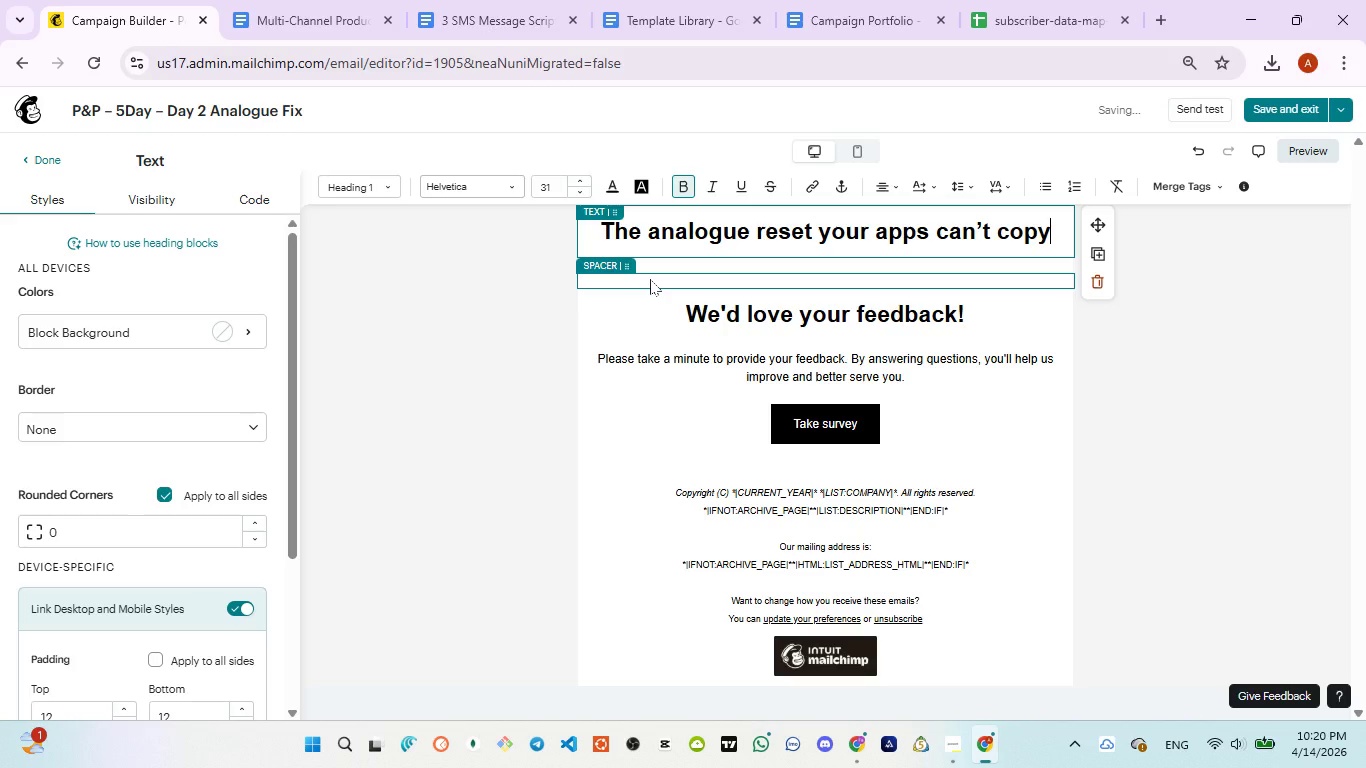 
key(Control+A)
 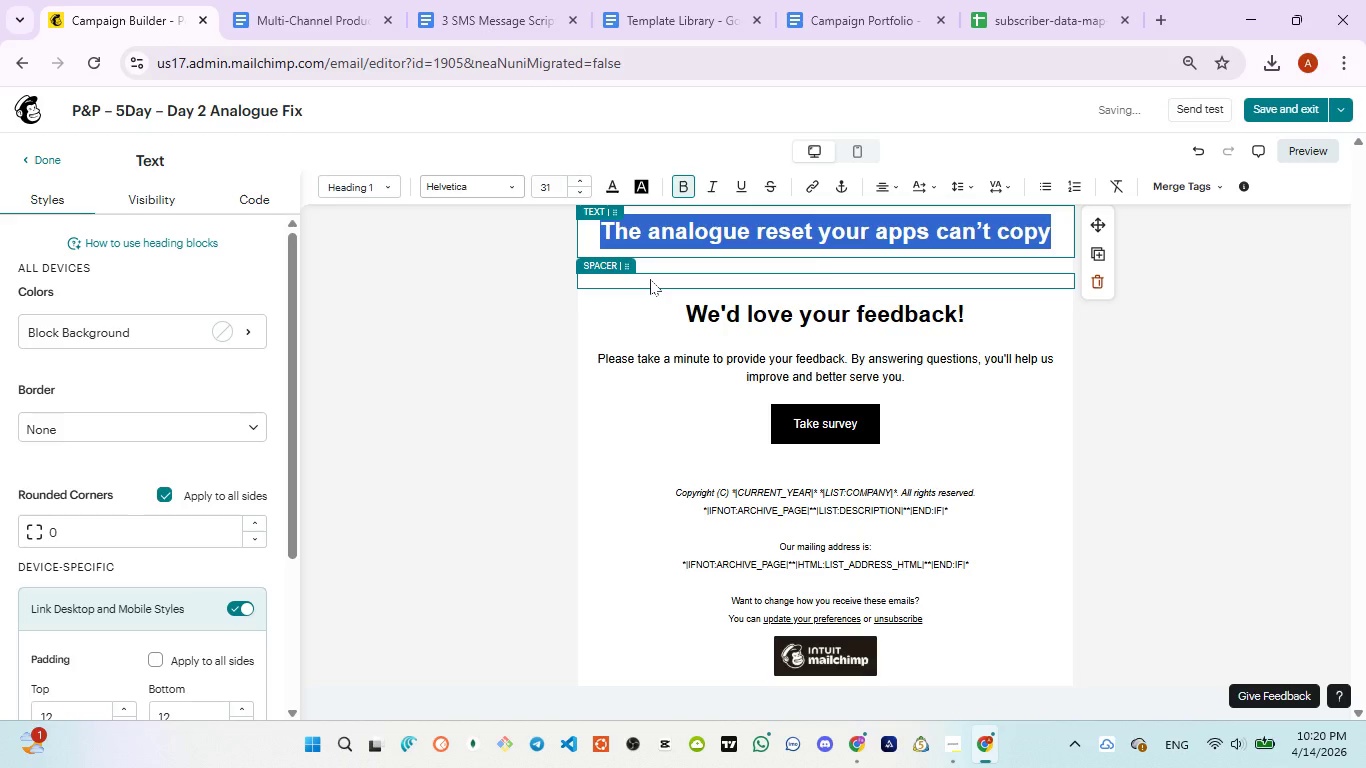 
key(Control+ControlLeft)
 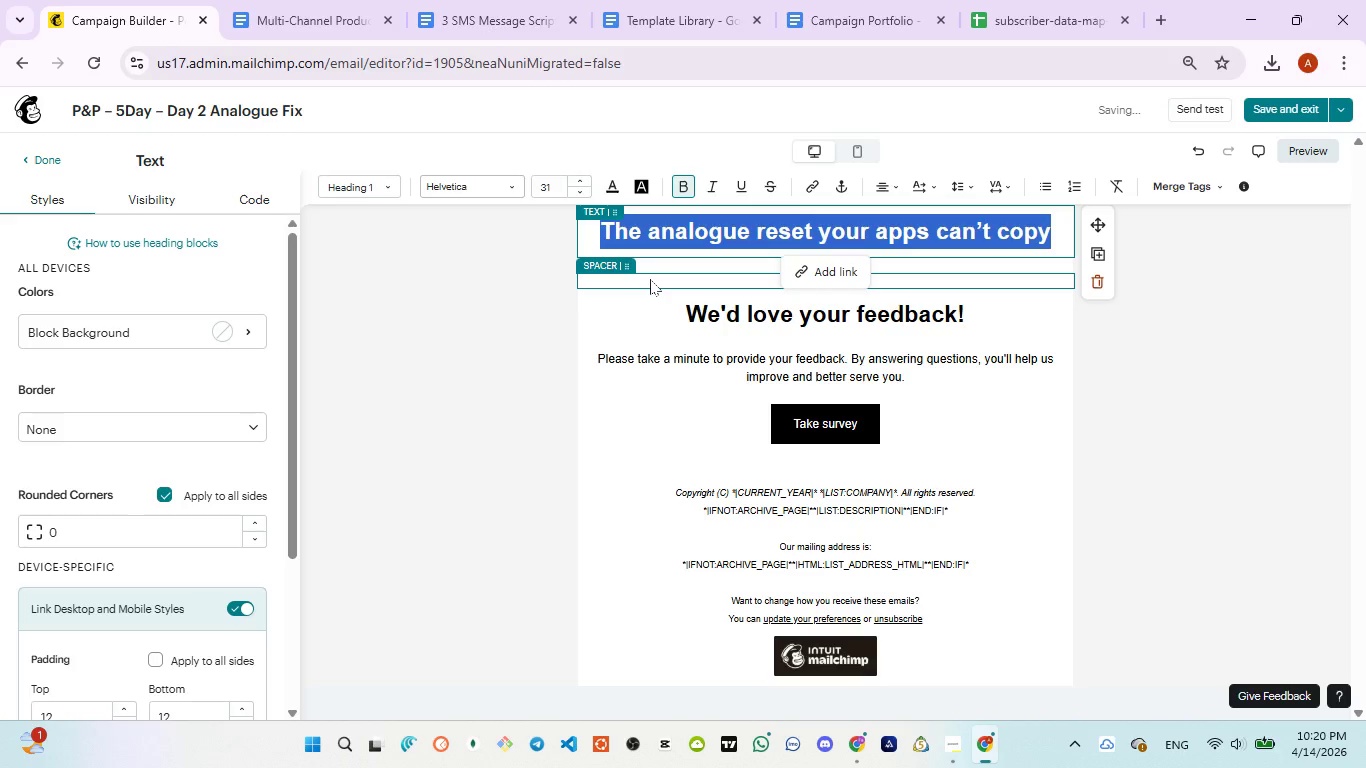 
key(Control+V)
 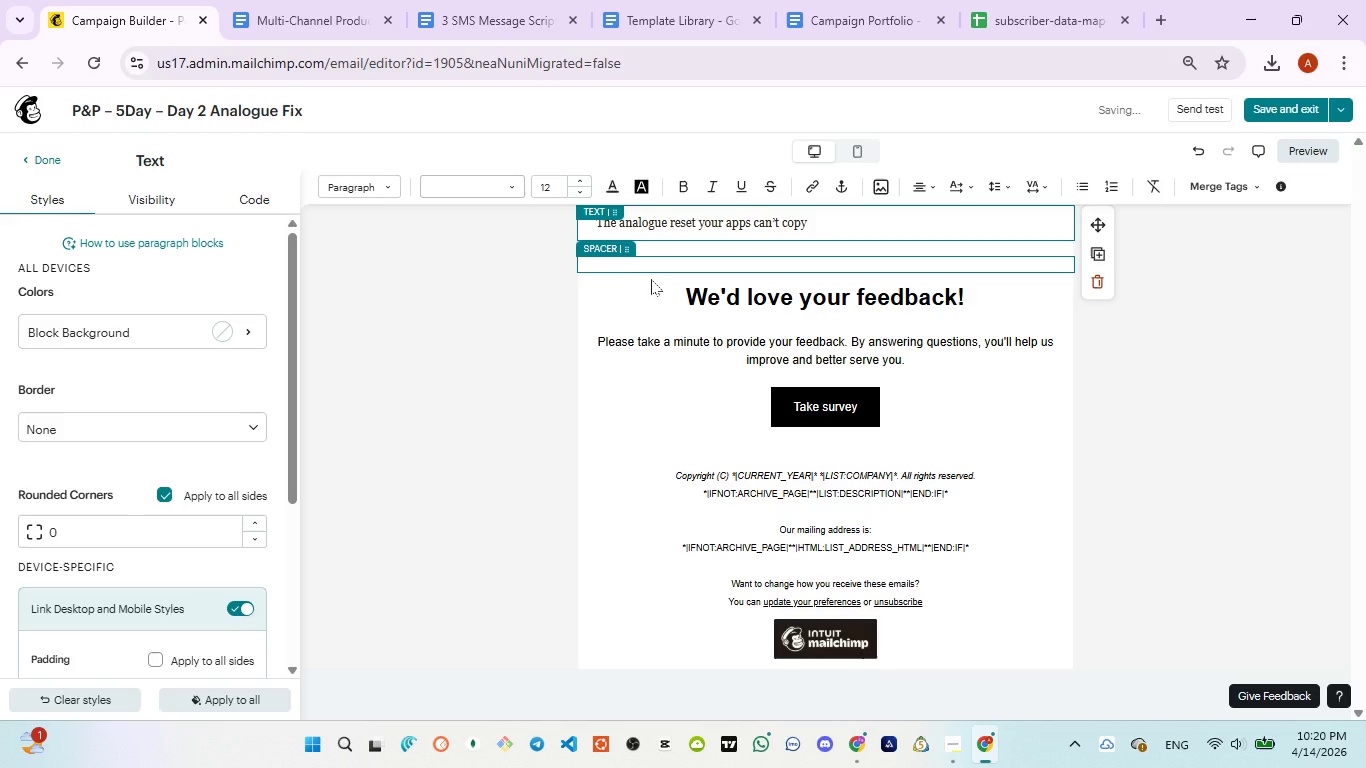 
key(Control+A)
 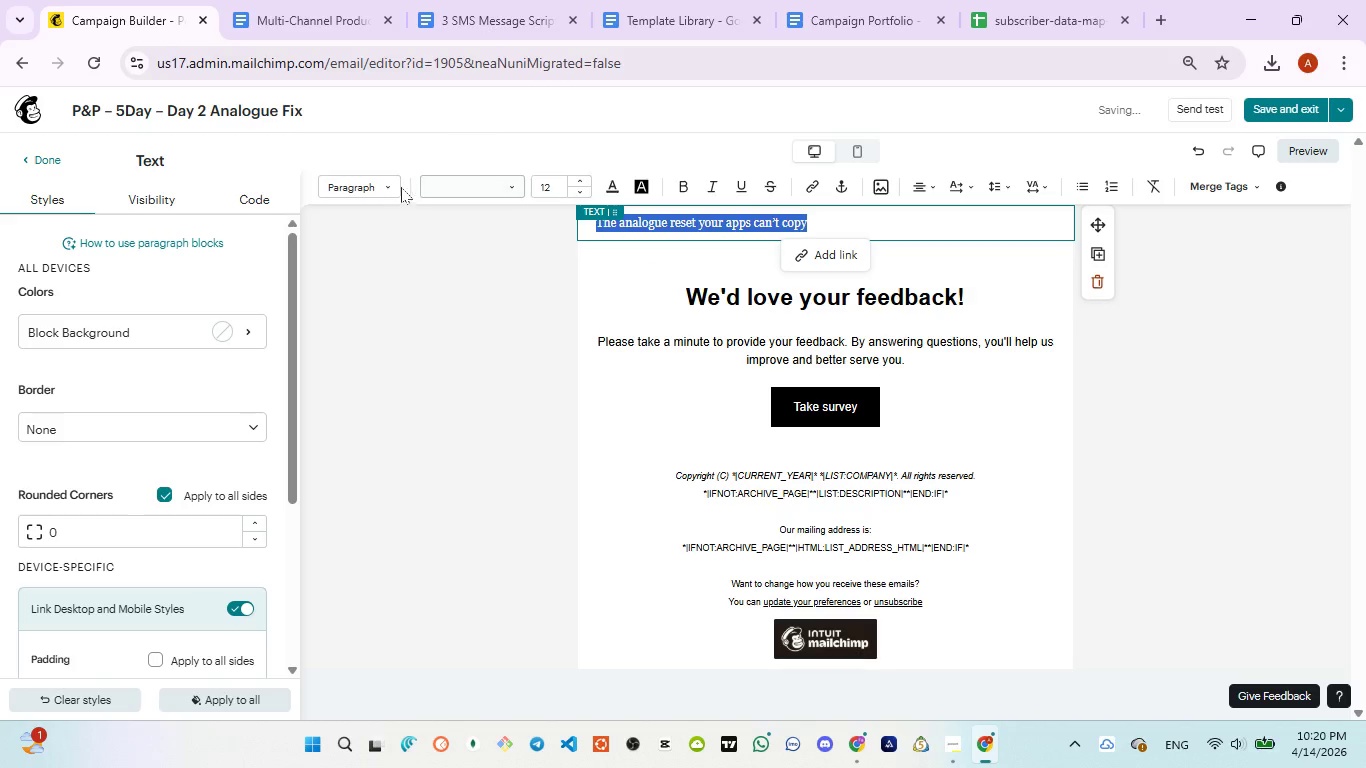 
left_click([392, 186])
 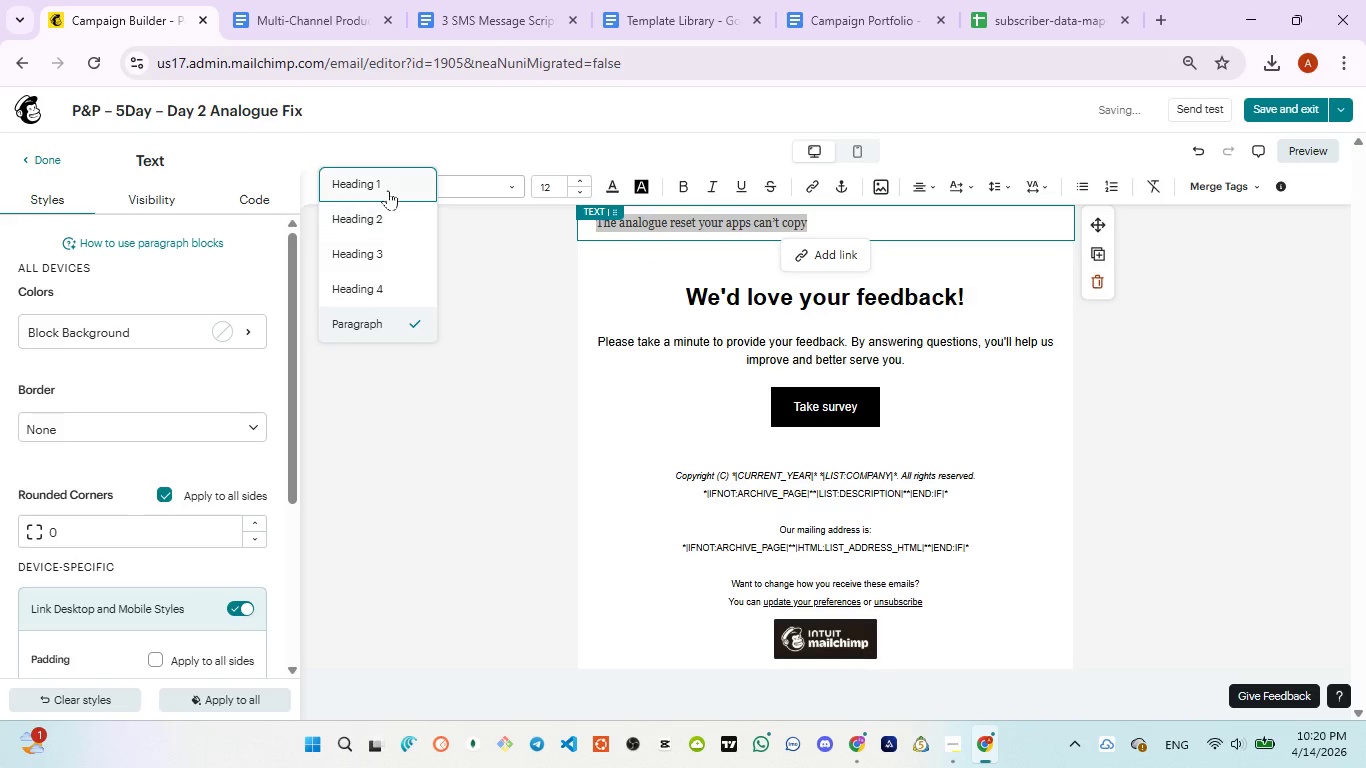 
left_click([387, 186])
 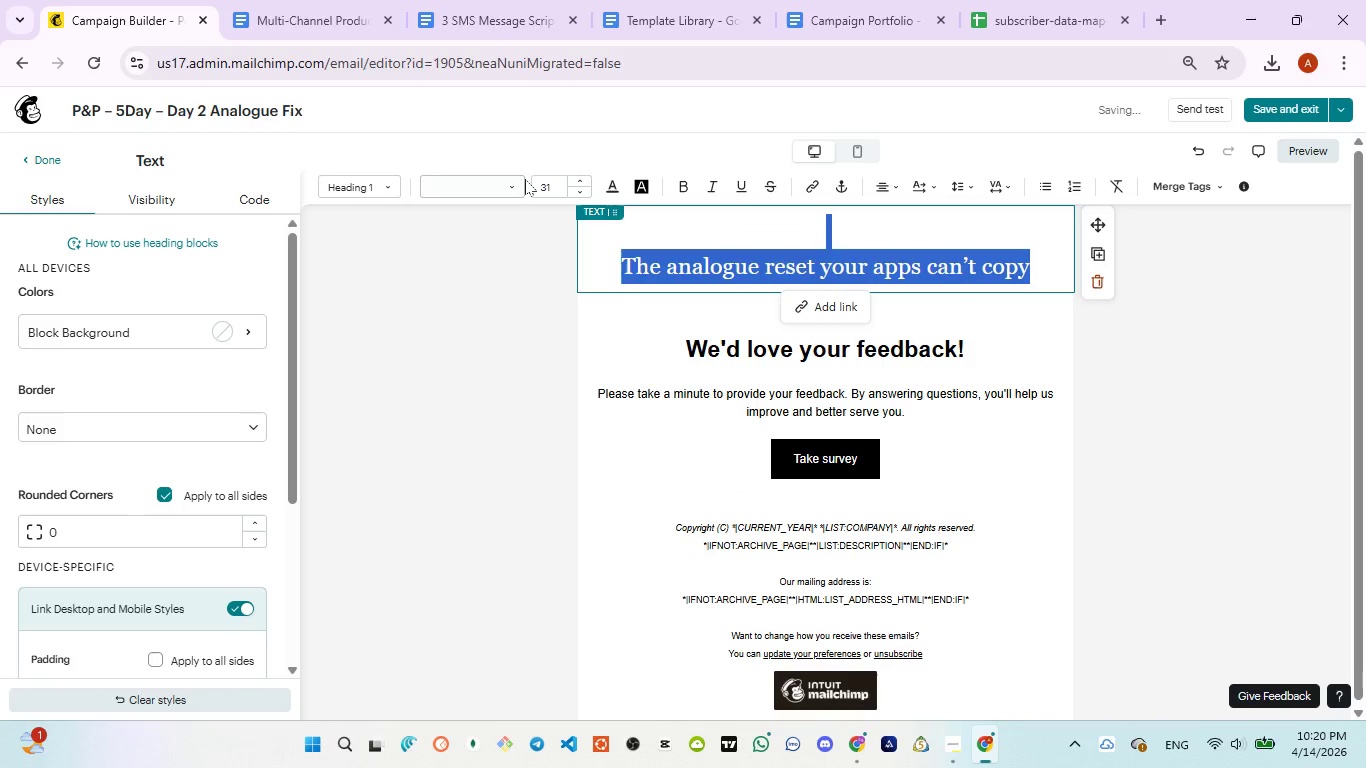 
left_click([525, 179])
 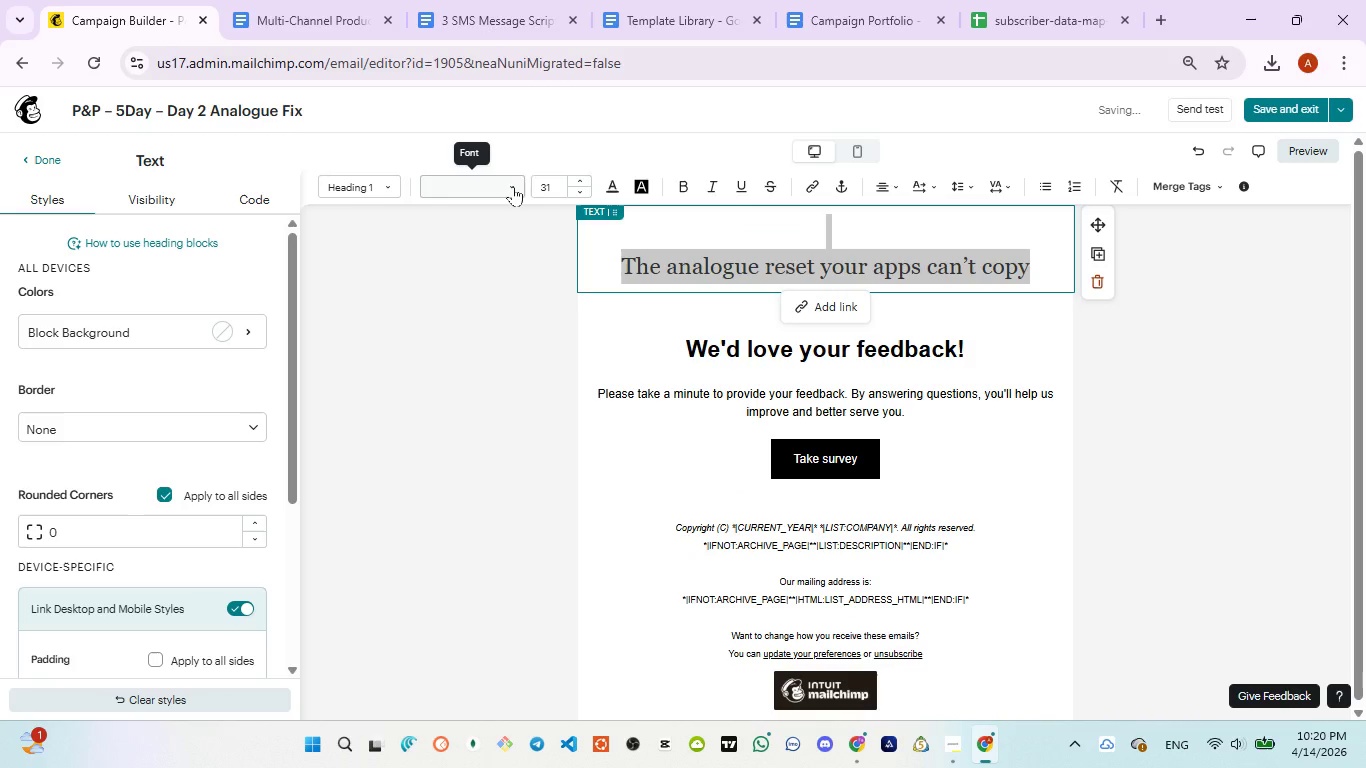 
left_click([513, 186])
 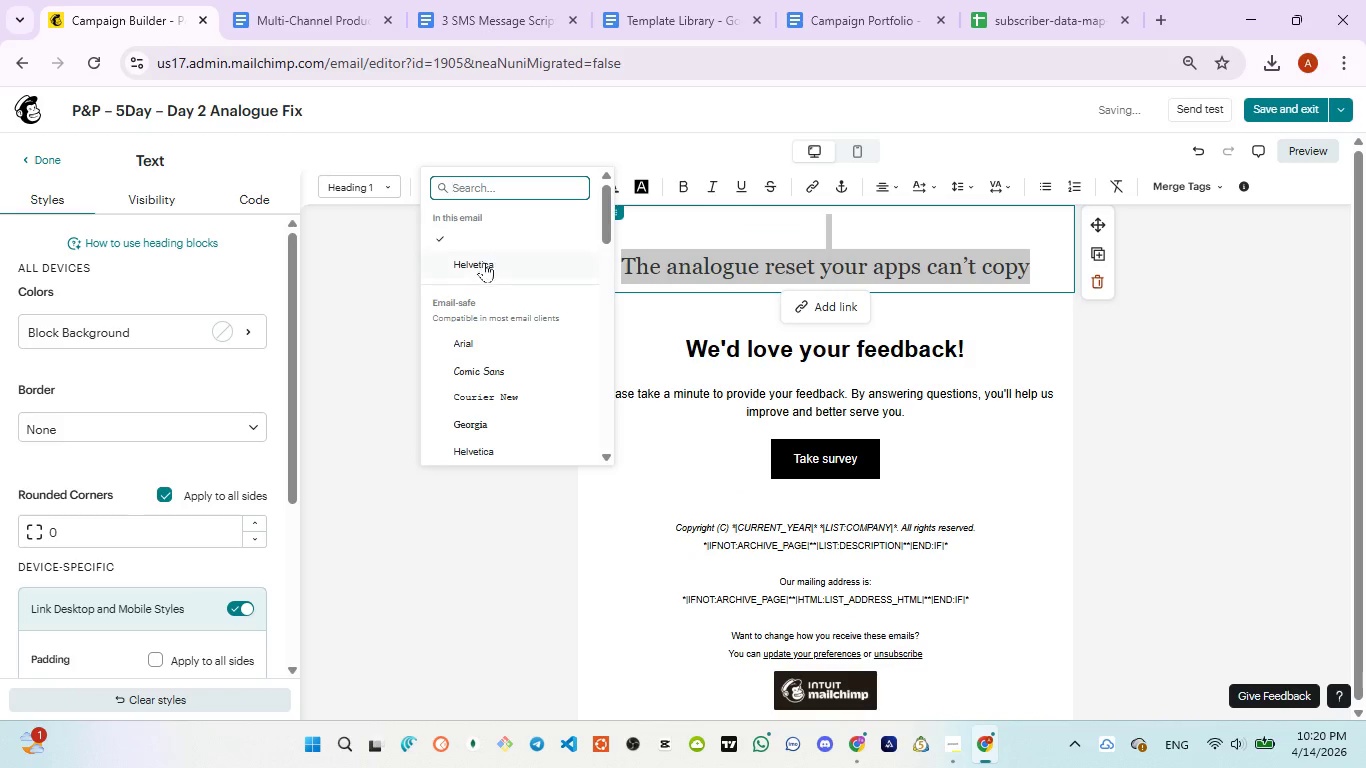 
left_click([484, 262])
 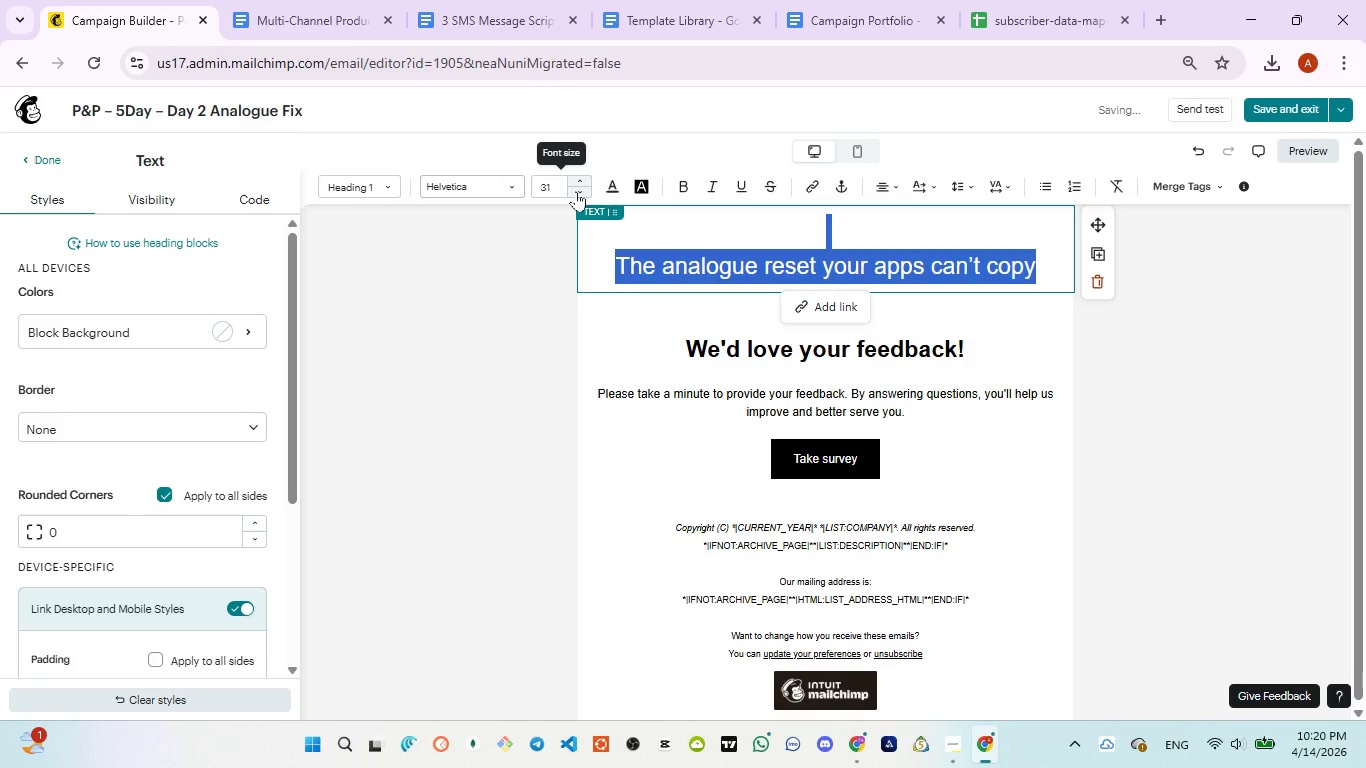 
double_click([576, 191])
 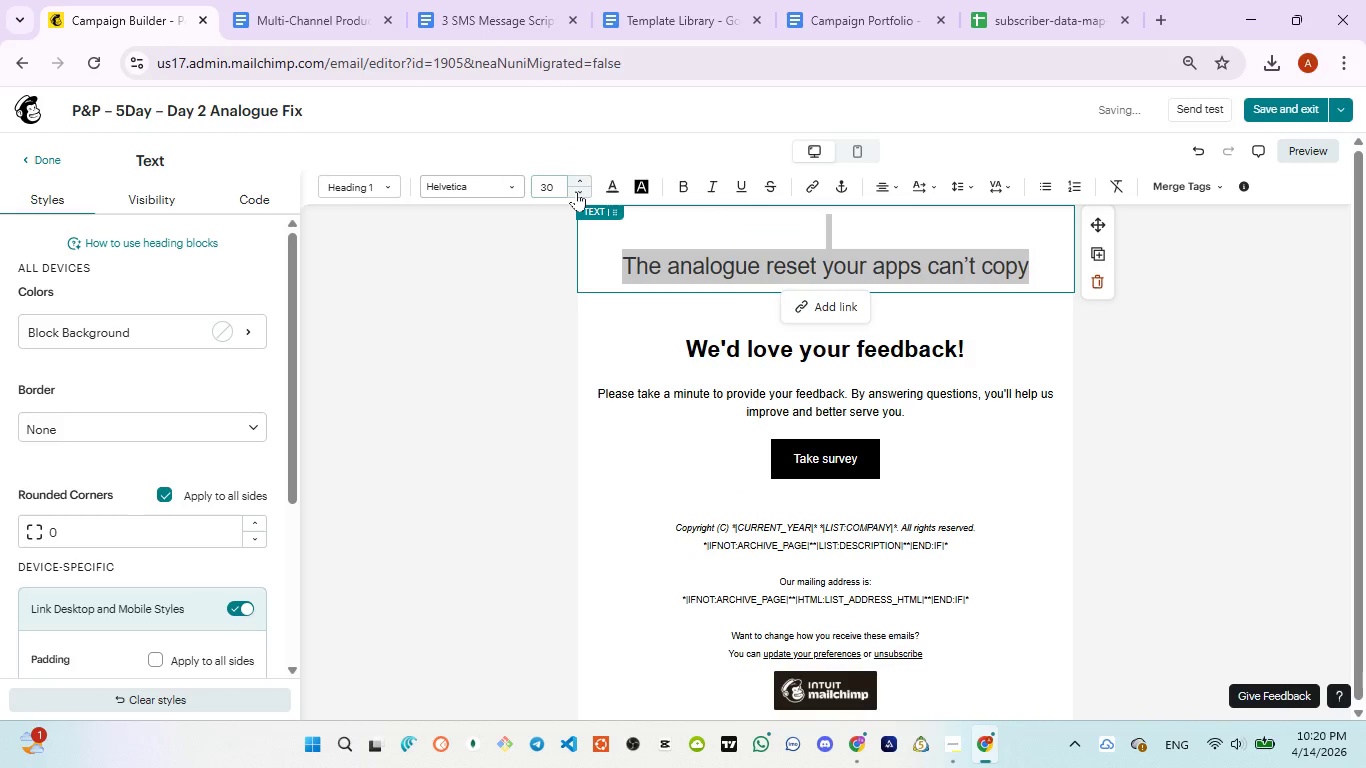 
triple_click([576, 191])
 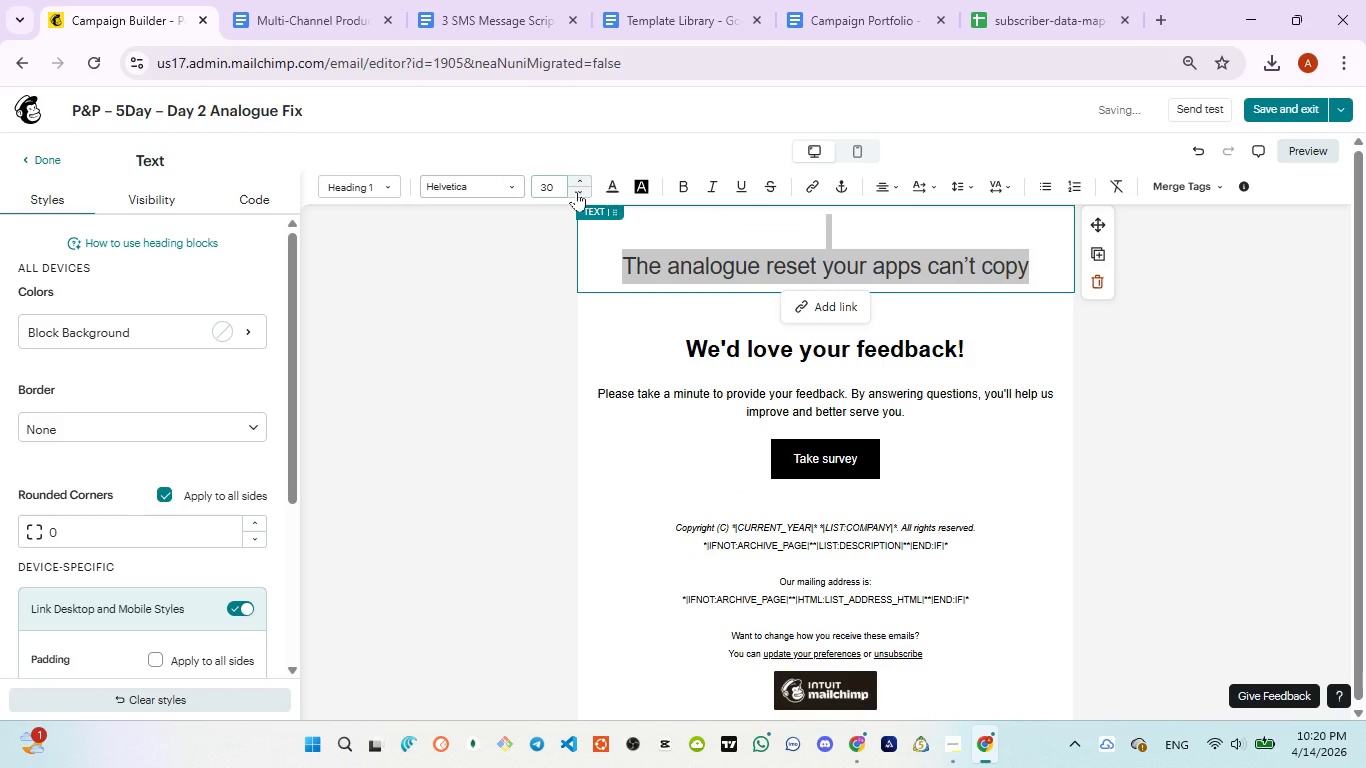 
triple_click([576, 191])
 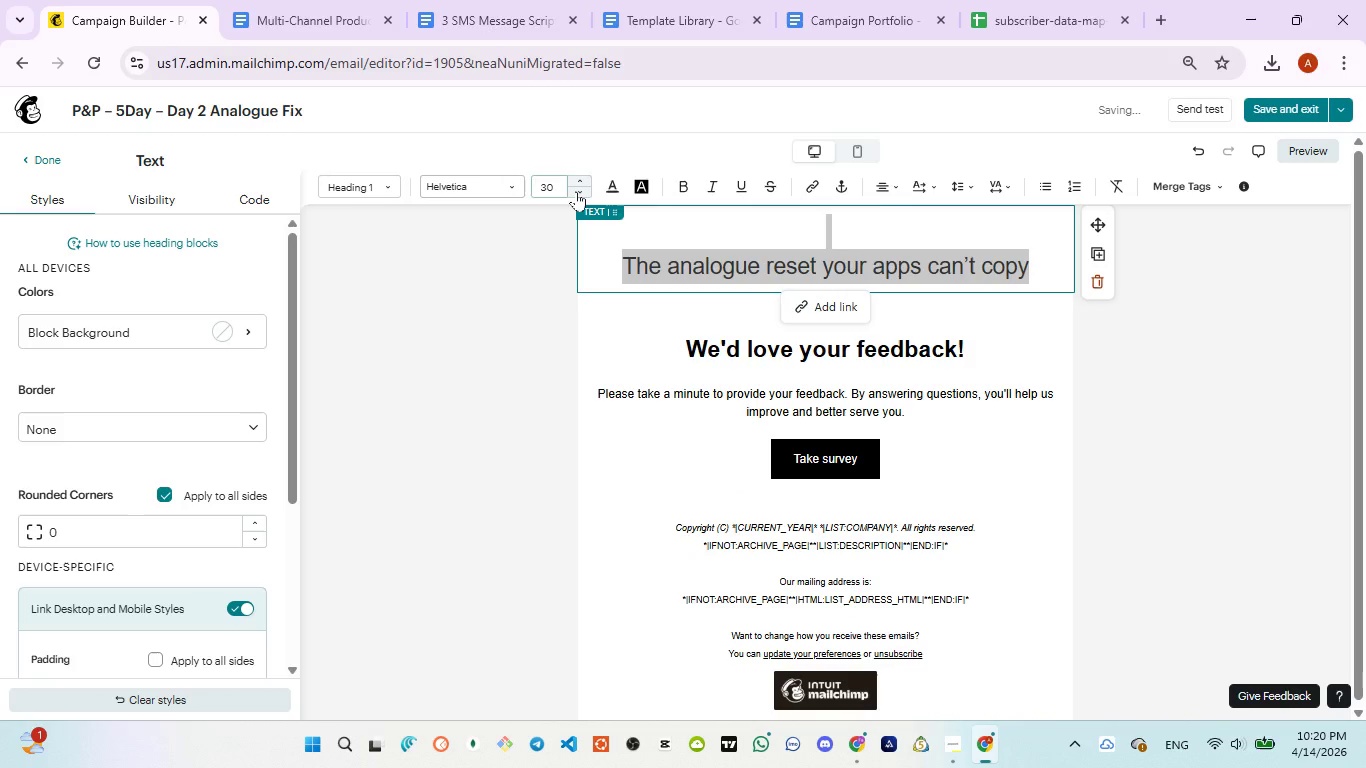 
triple_click([576, 191])
 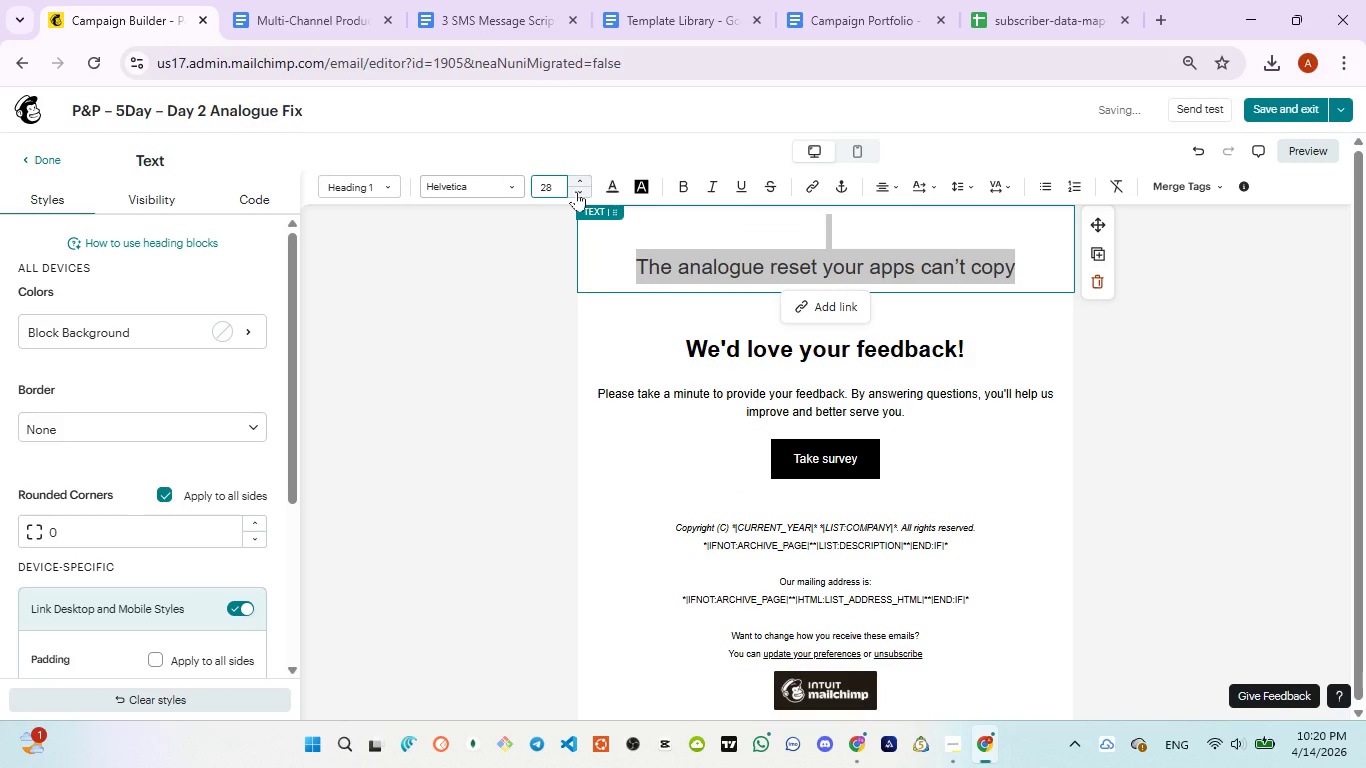 
triple_click([576, 191])
 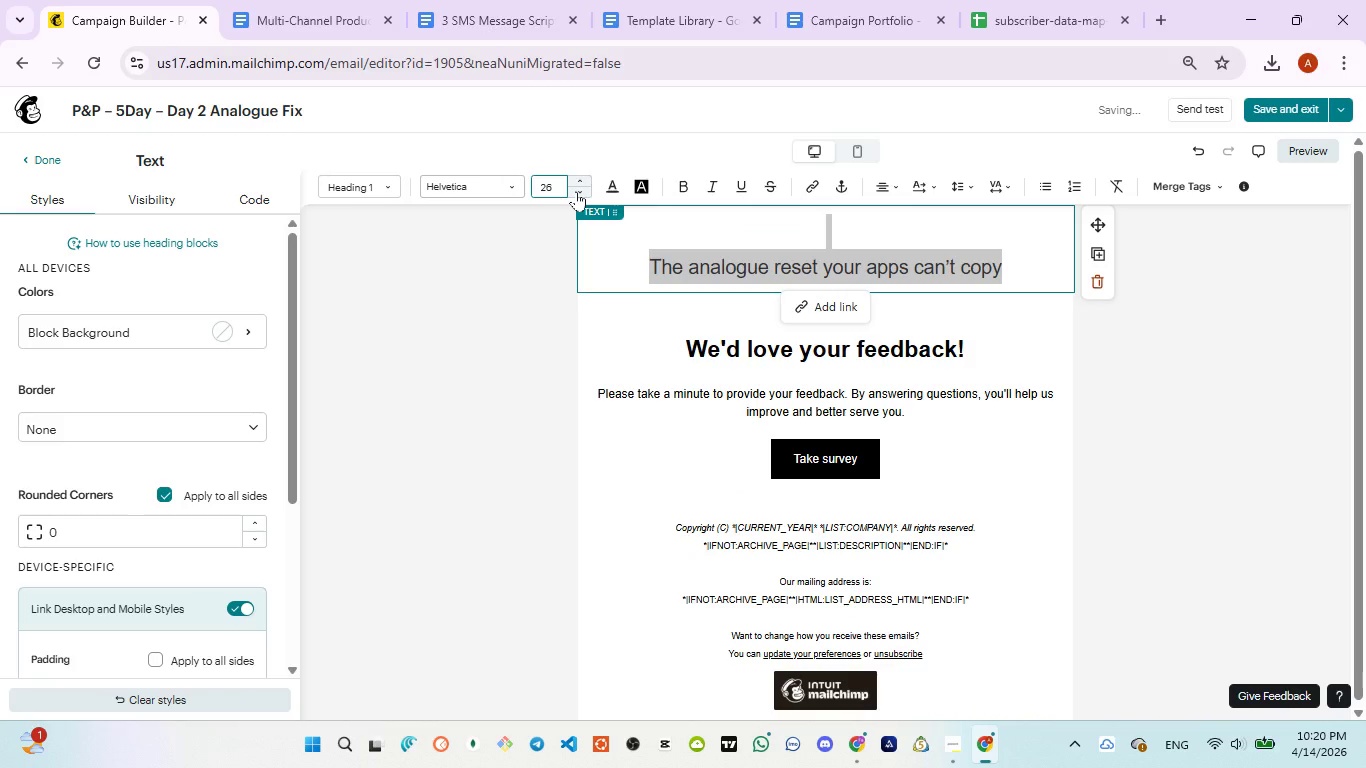 
triple_click([576, 191])
 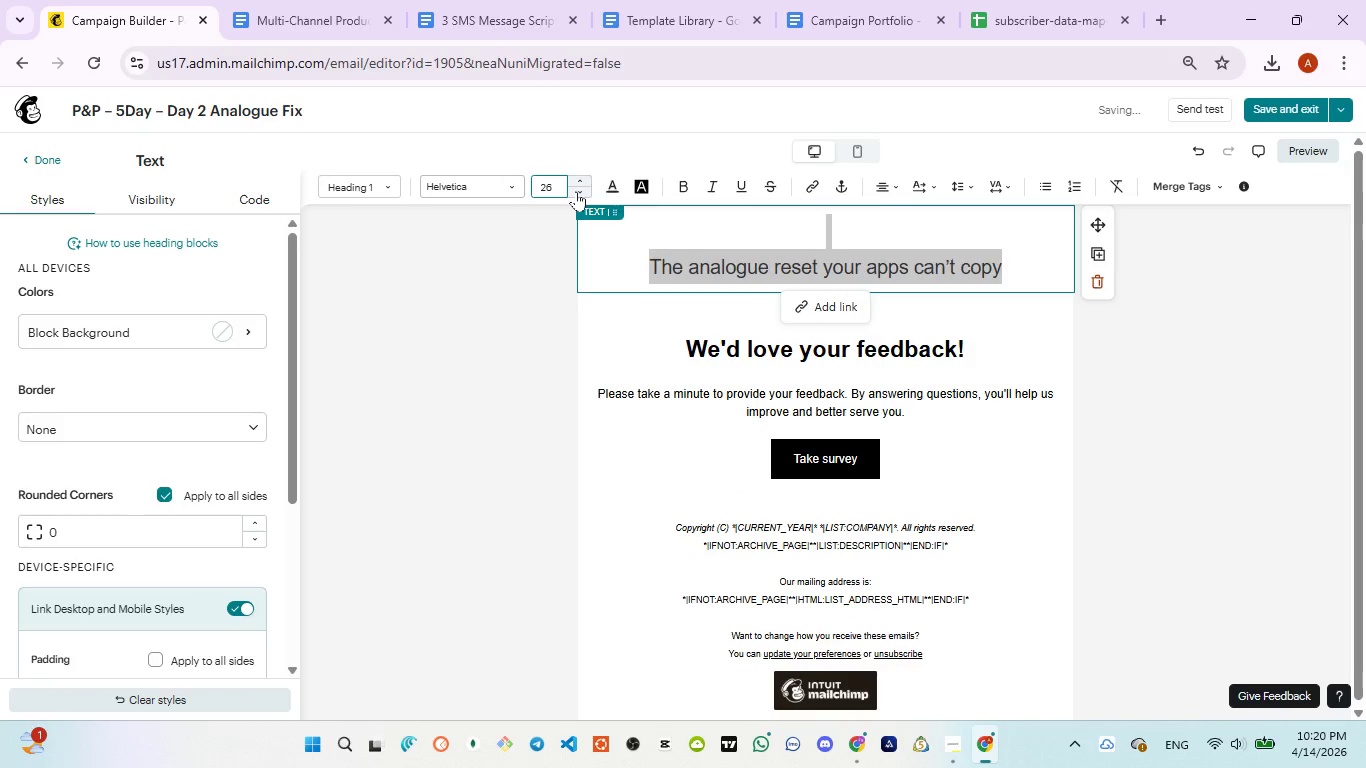 
triple_click([576, 191])
 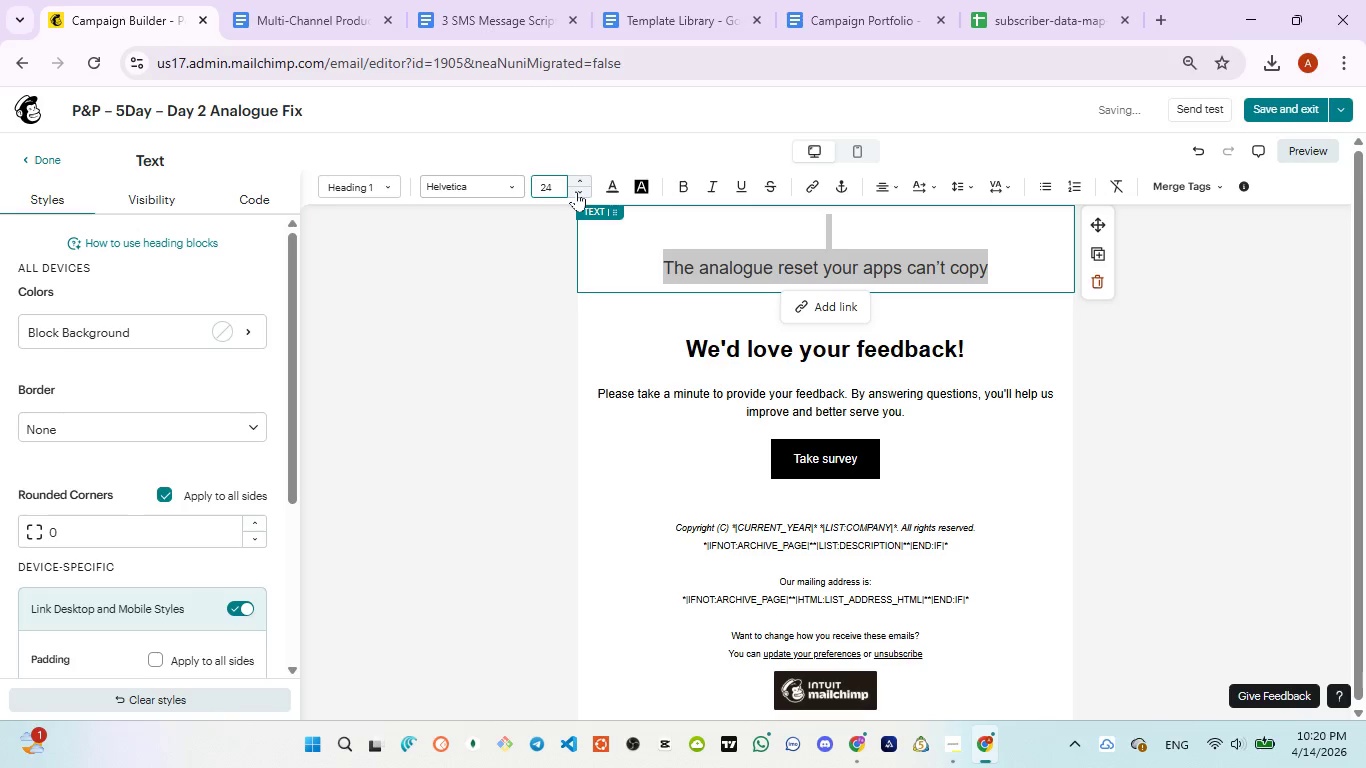 
triple_click([576, 191])
 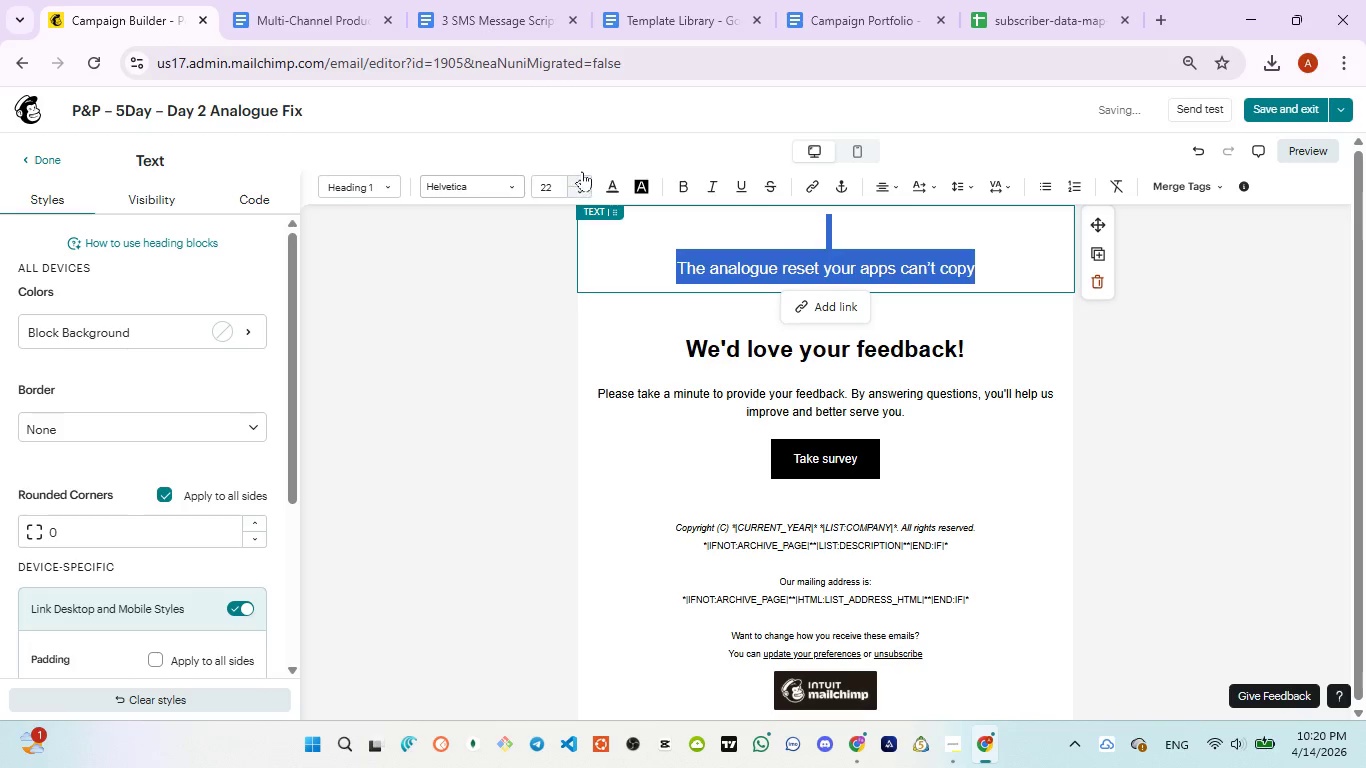 
left_click([582, 171])
 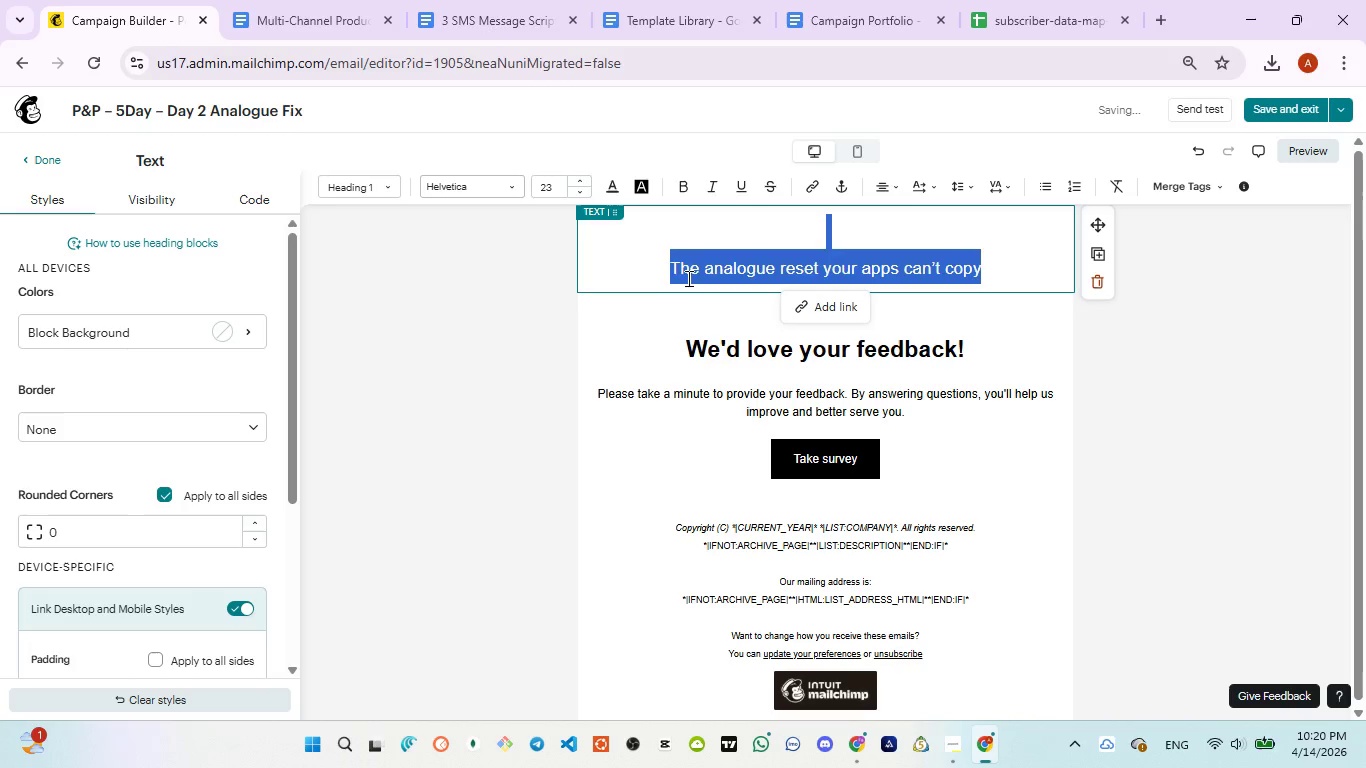 
left_click([665, 271])
 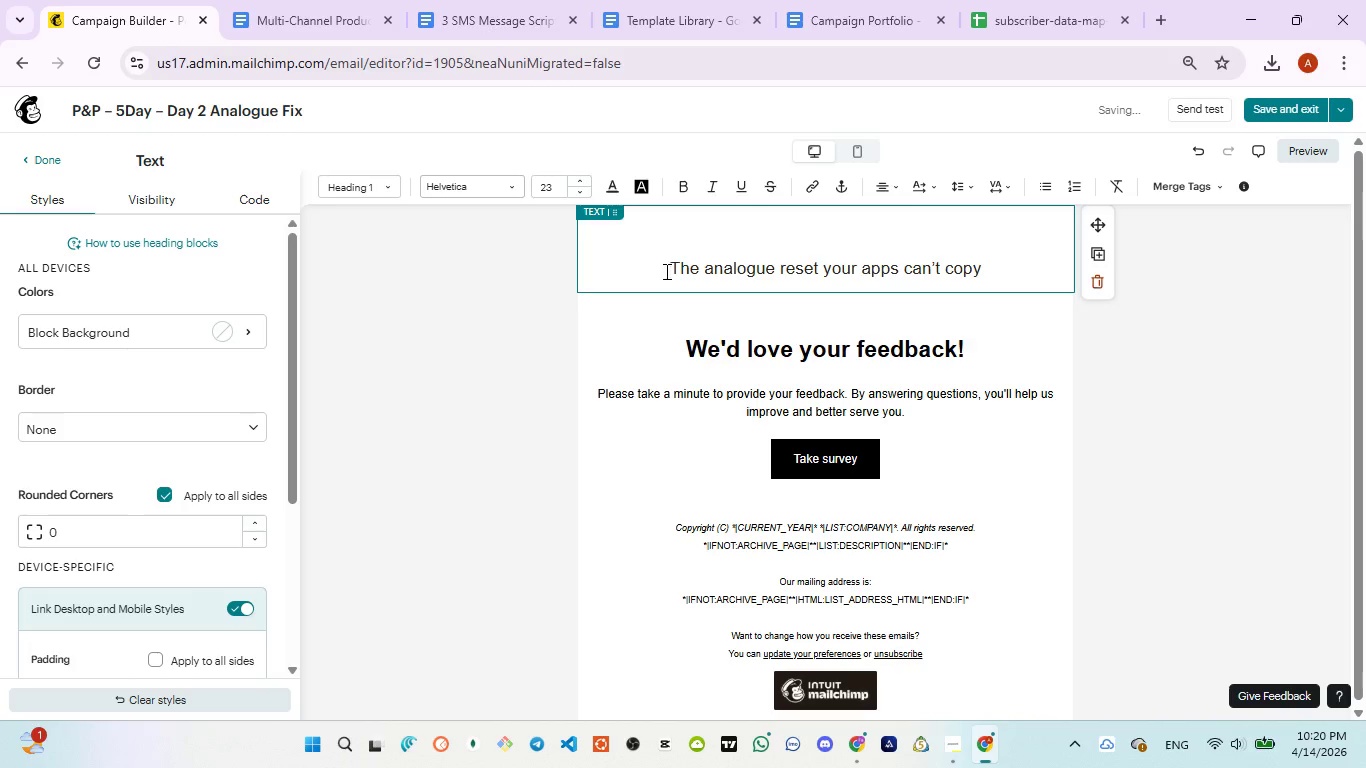 
key(Backspace)
 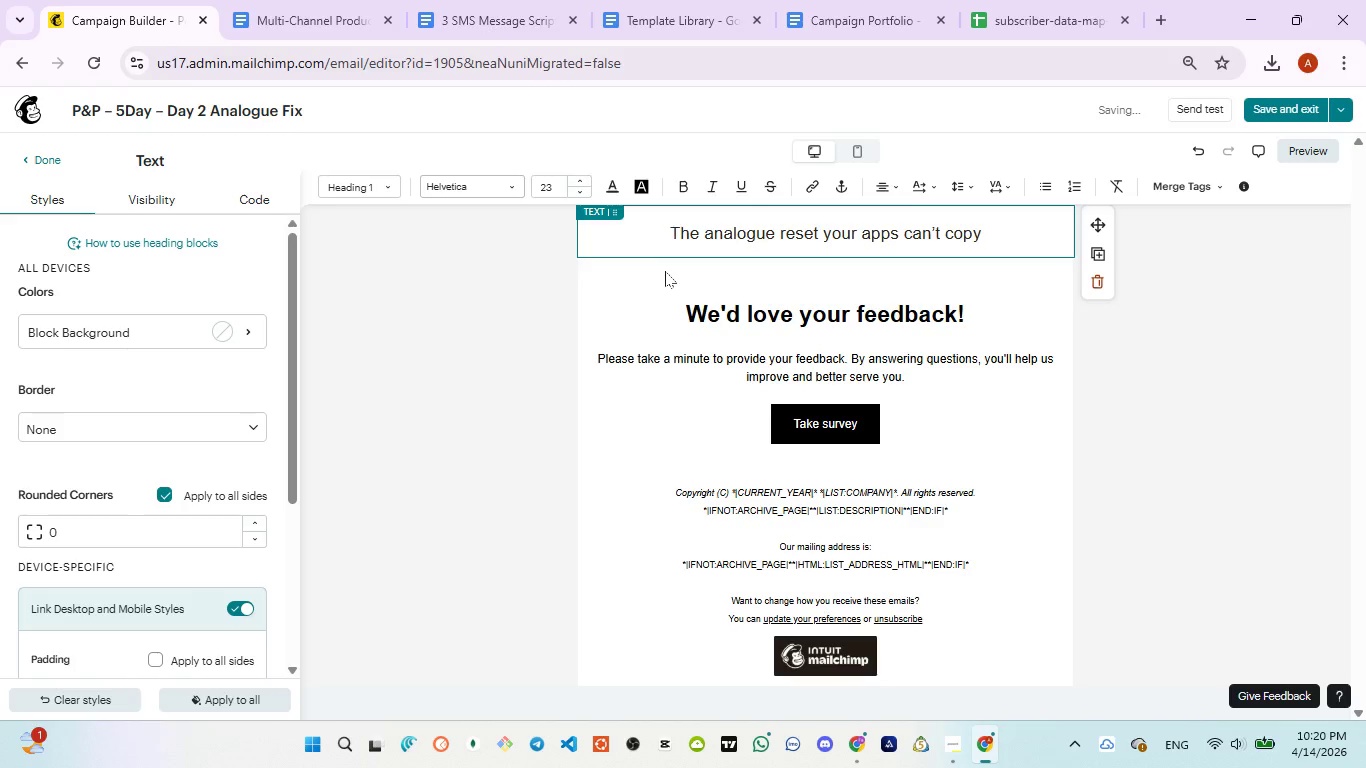 
key(Control+A)
 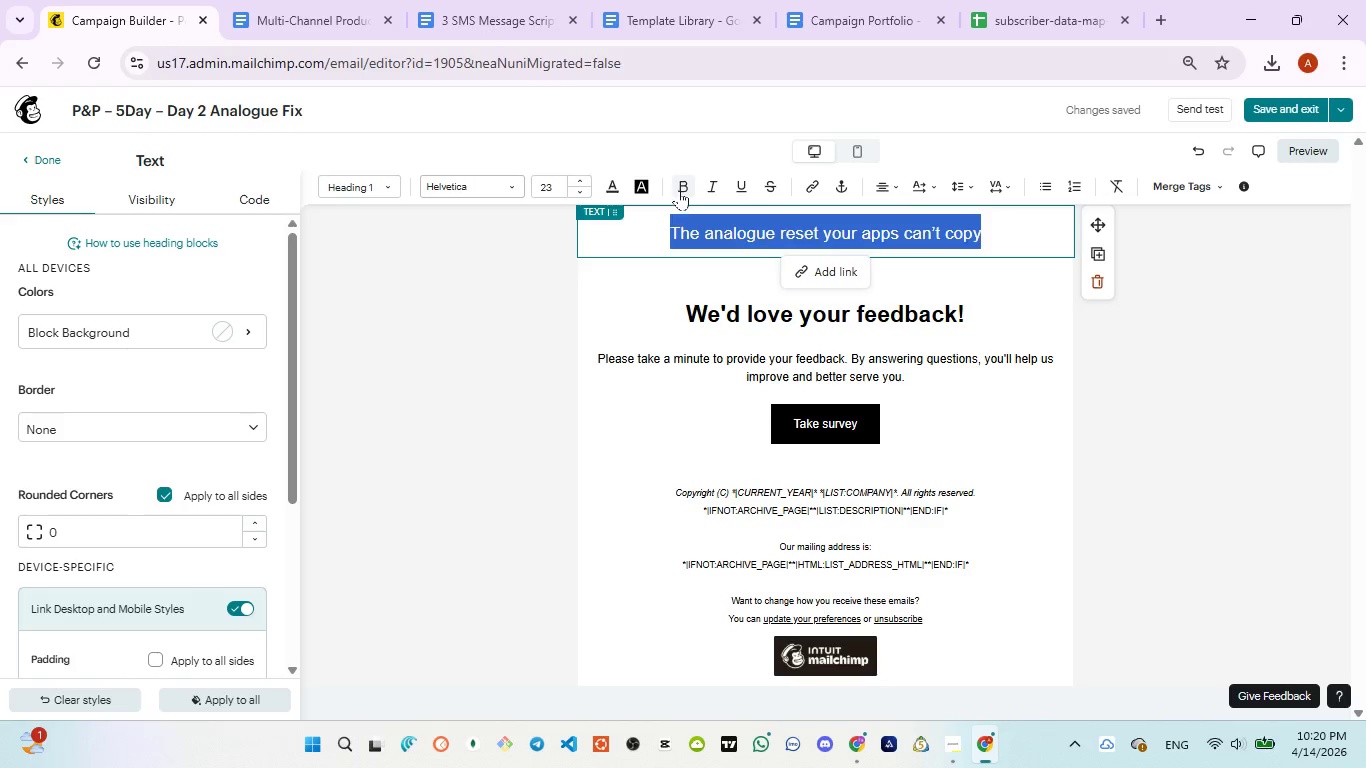 
left_click([679, 190])
 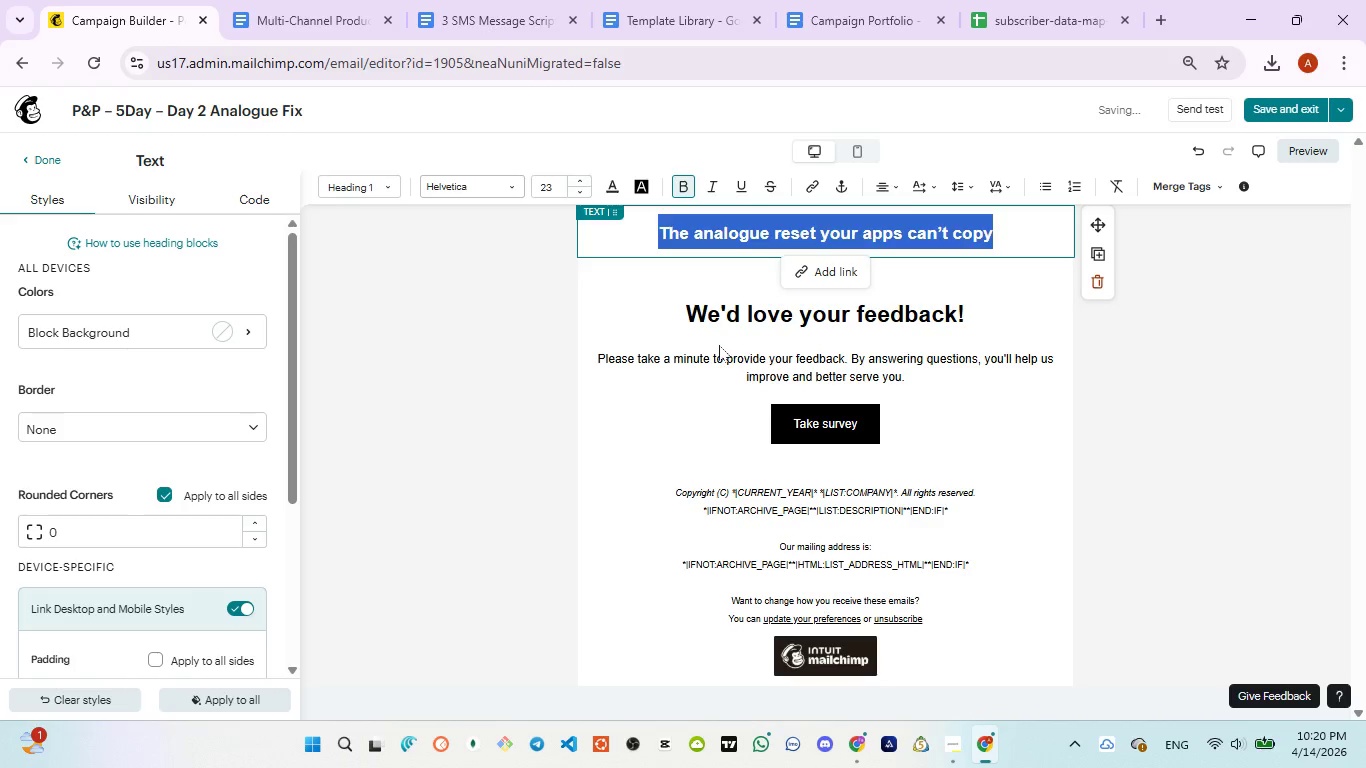 
left_click([719, 345])
 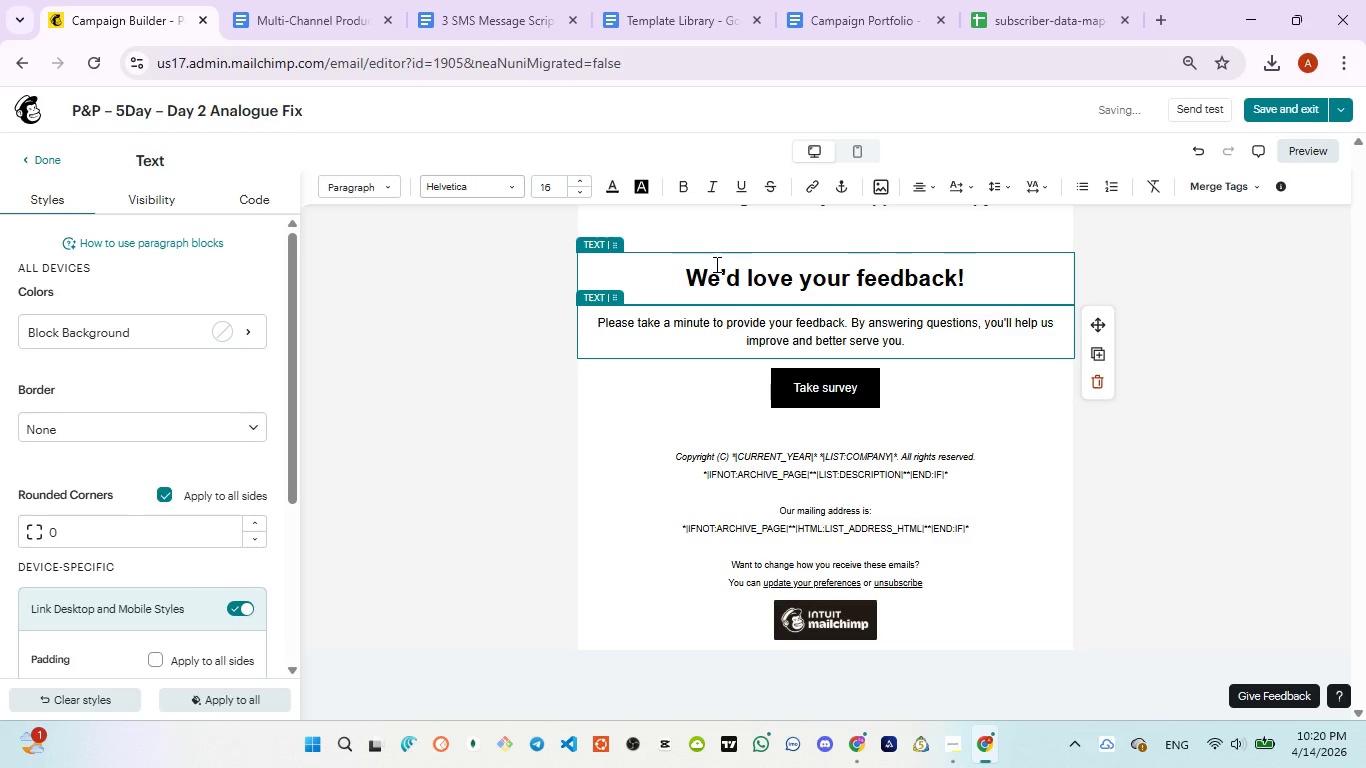 
left_click([715, 264])
 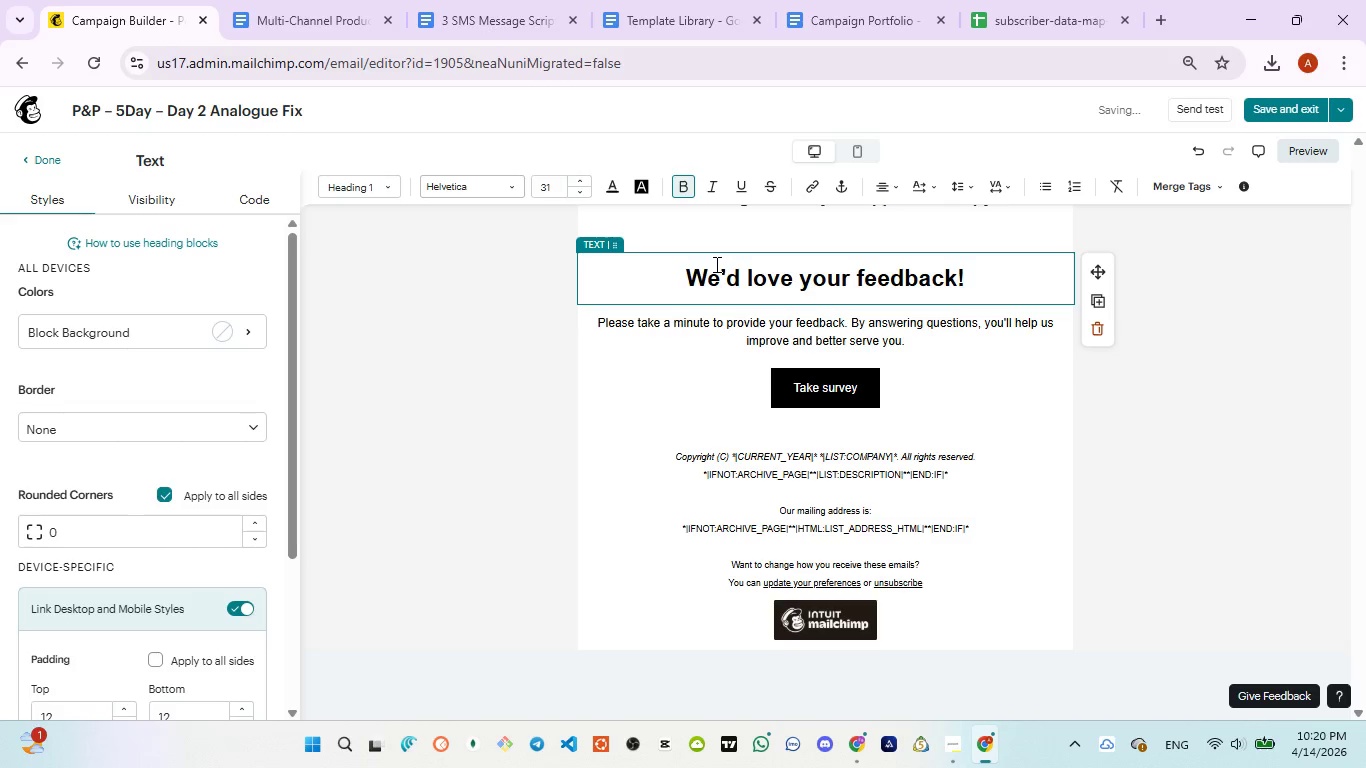 
key(Control+A)
 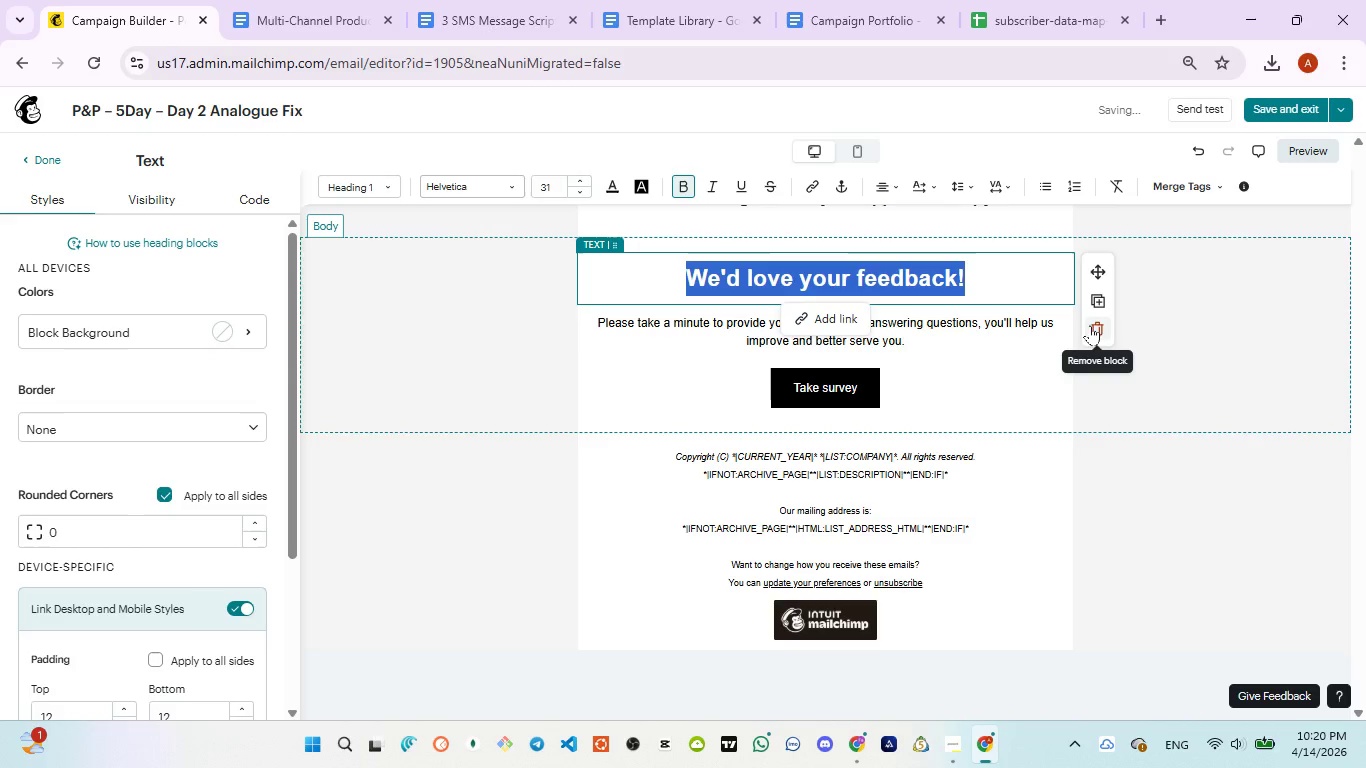 
left_click([1091, 324])
 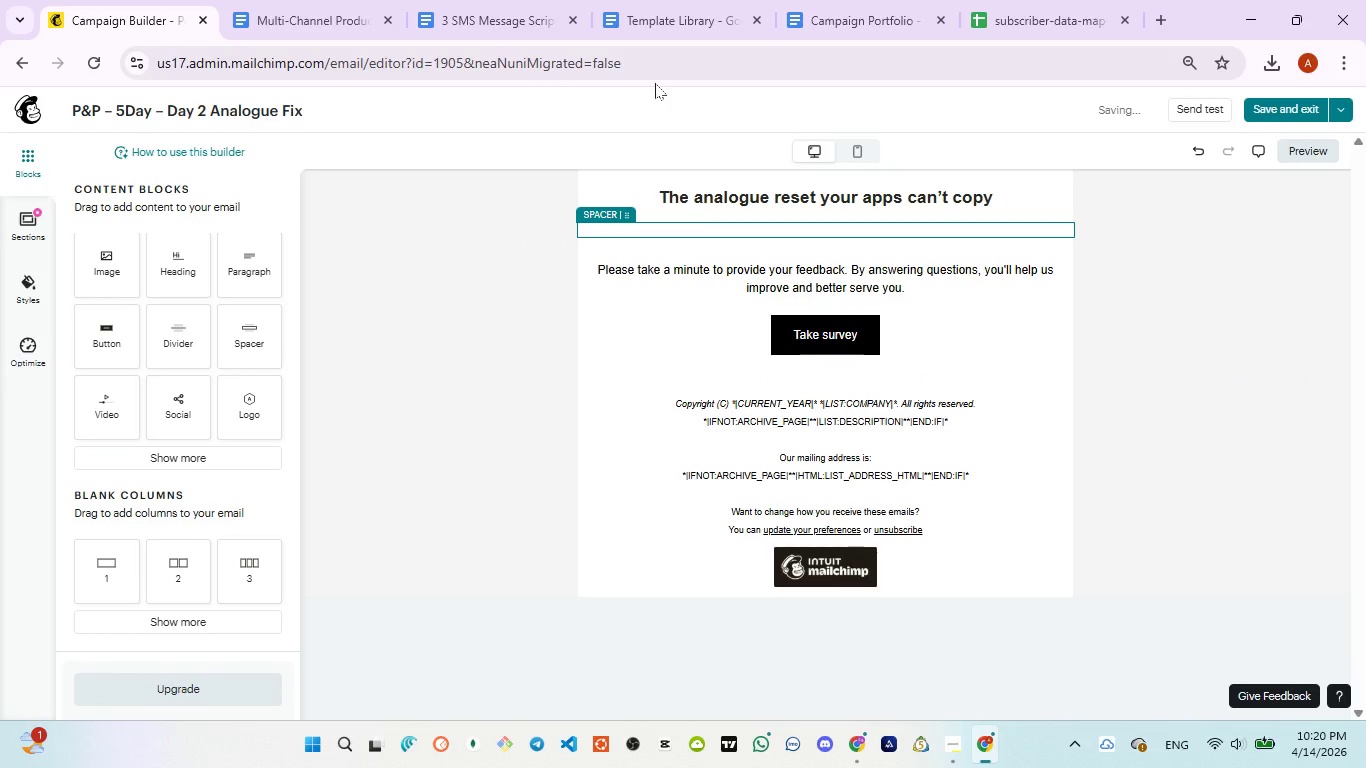 
left_click([447, 25])
 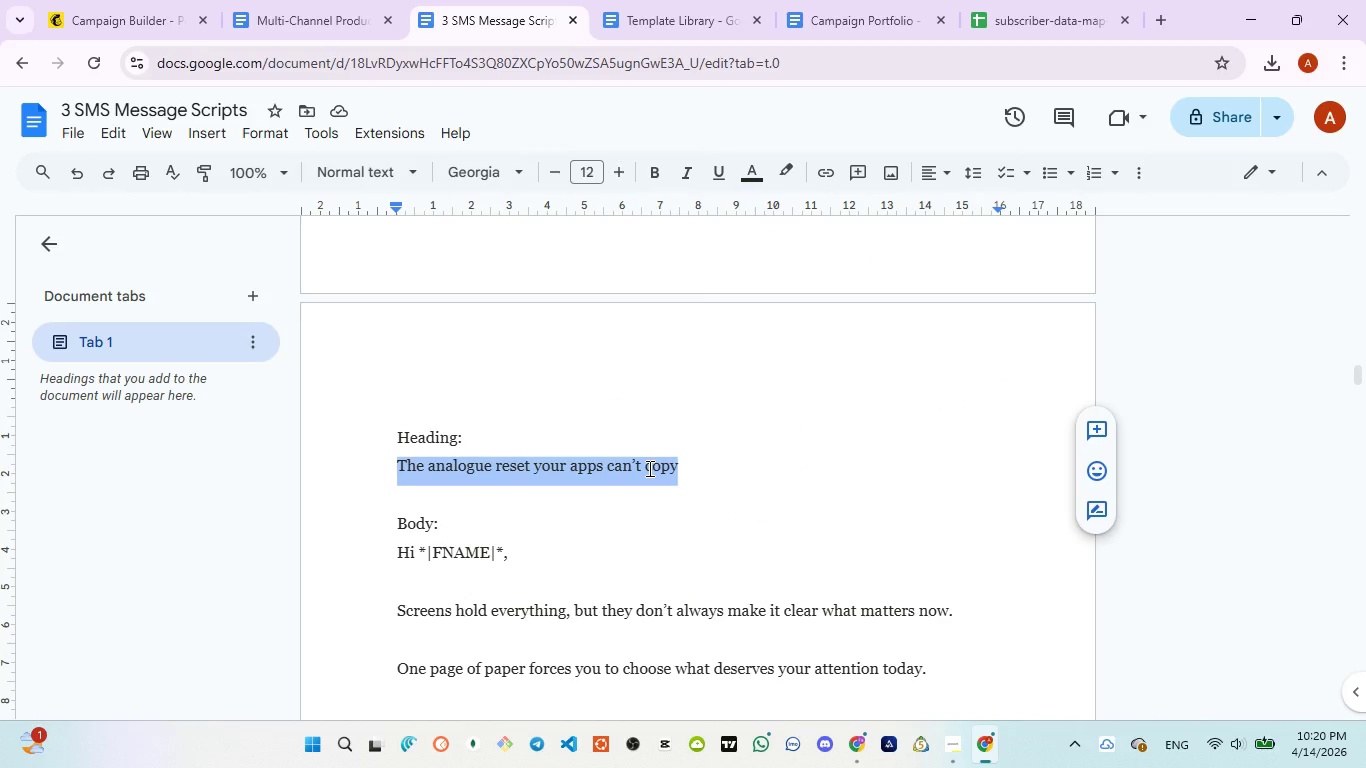 
scroll: coordinate [546, 513], scroll_direction: down, amount: 1.0
 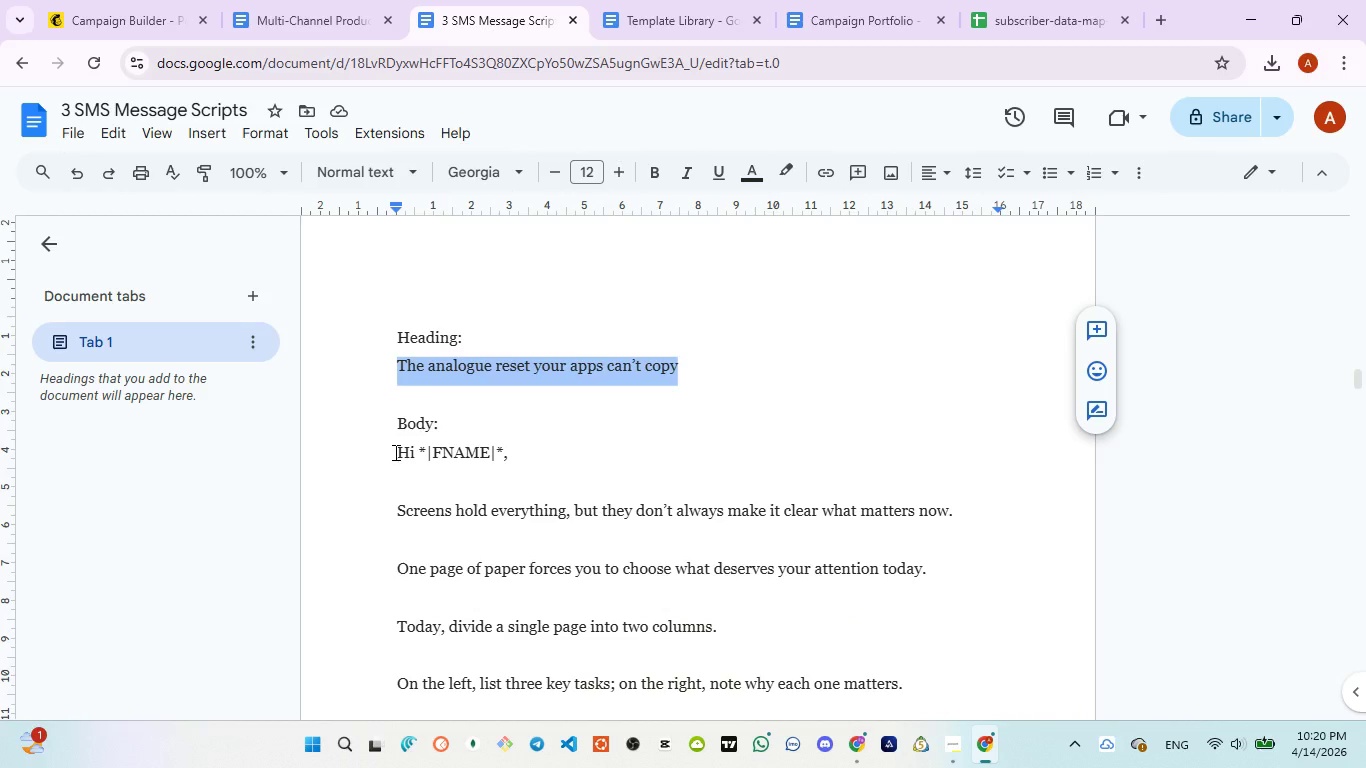 
left_click([394, 452])
 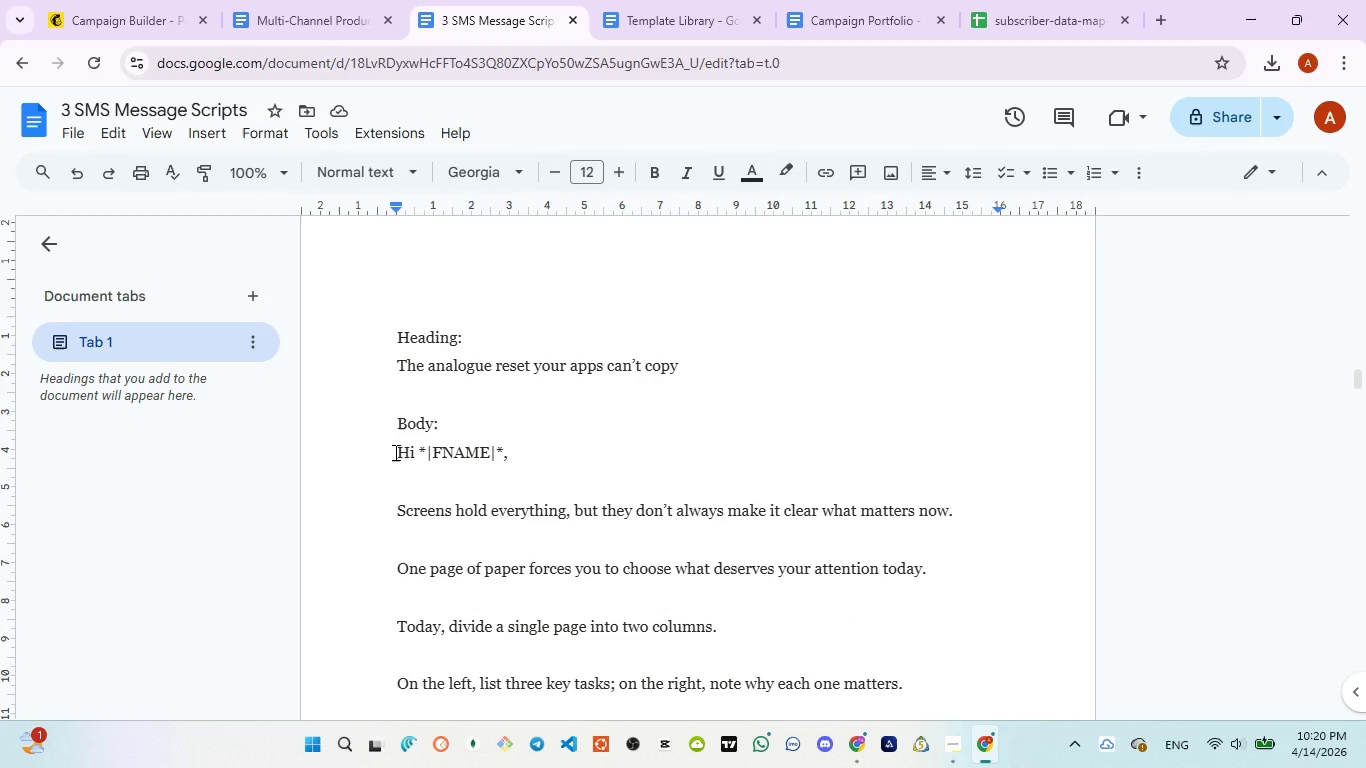 
left_click_drag(start_coordinate=[395, 452], to_coordinate=[520, 609])
 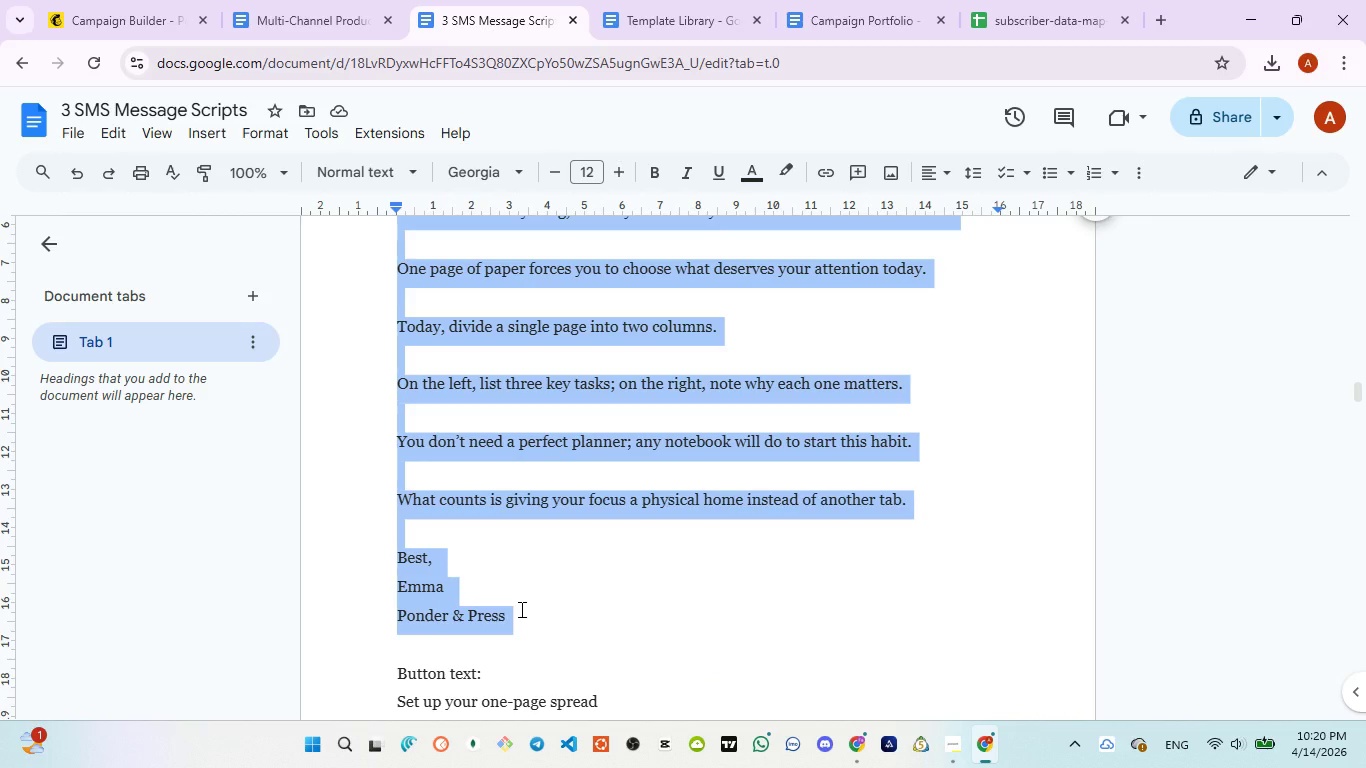 
scroll: coordinate [423, 557], scroll_direction: down, amount: 3.0
 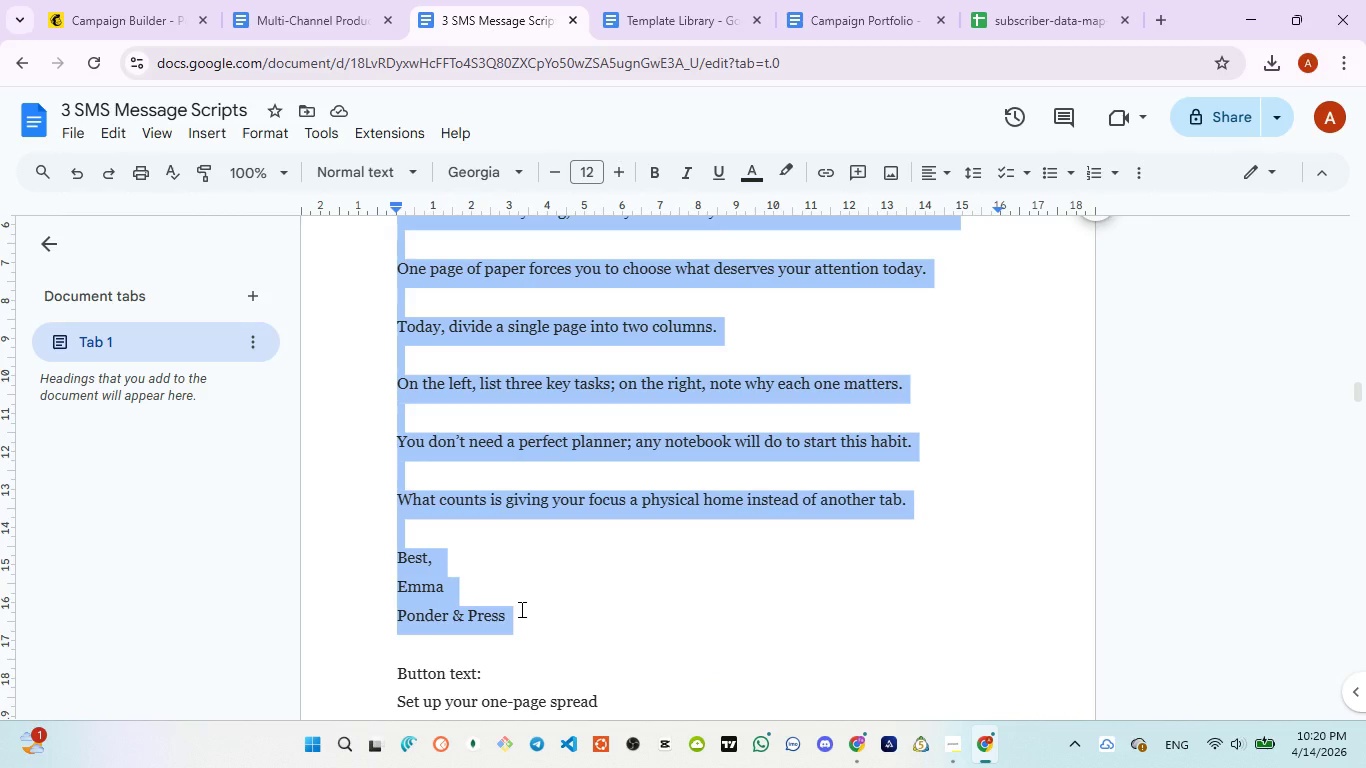 
key(Control+C)
 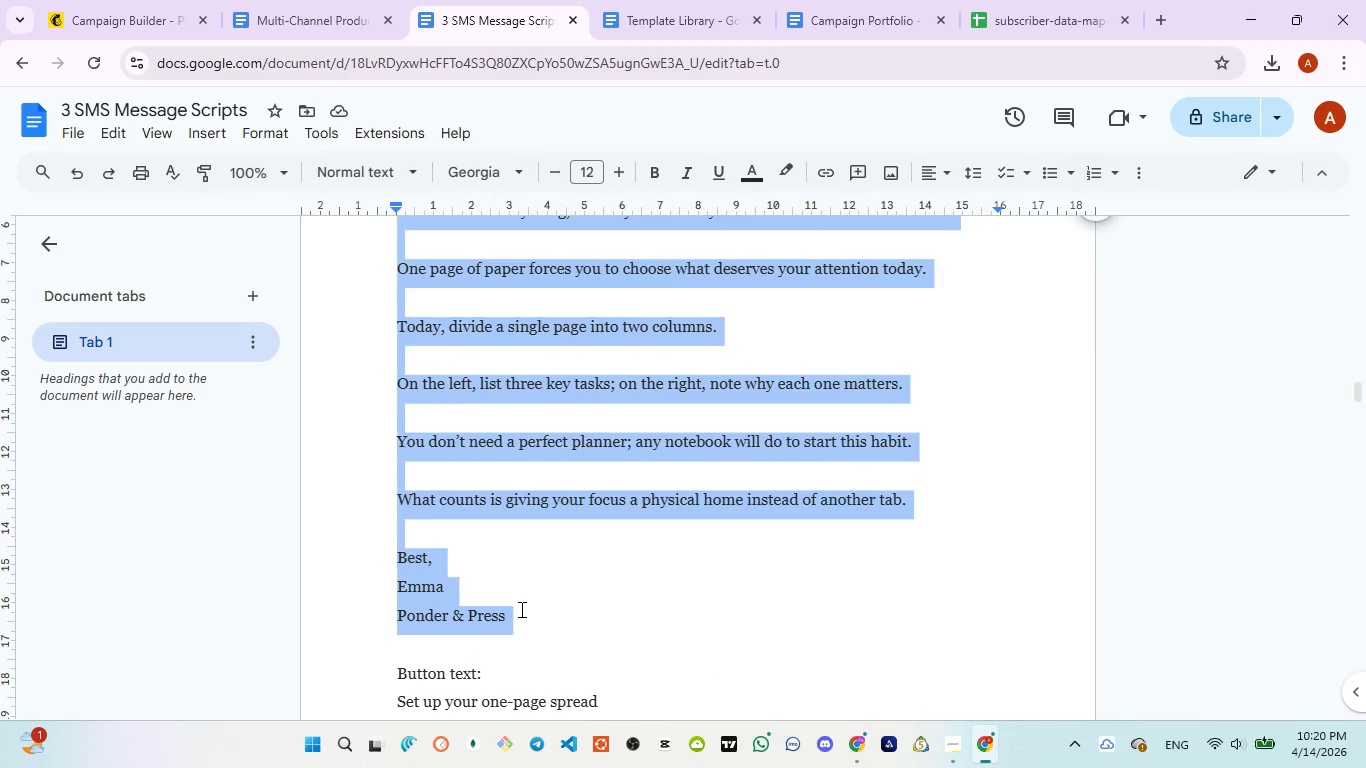 
scroll: coordinate [520, 609], scroll_direction: up, amount: 2.0
 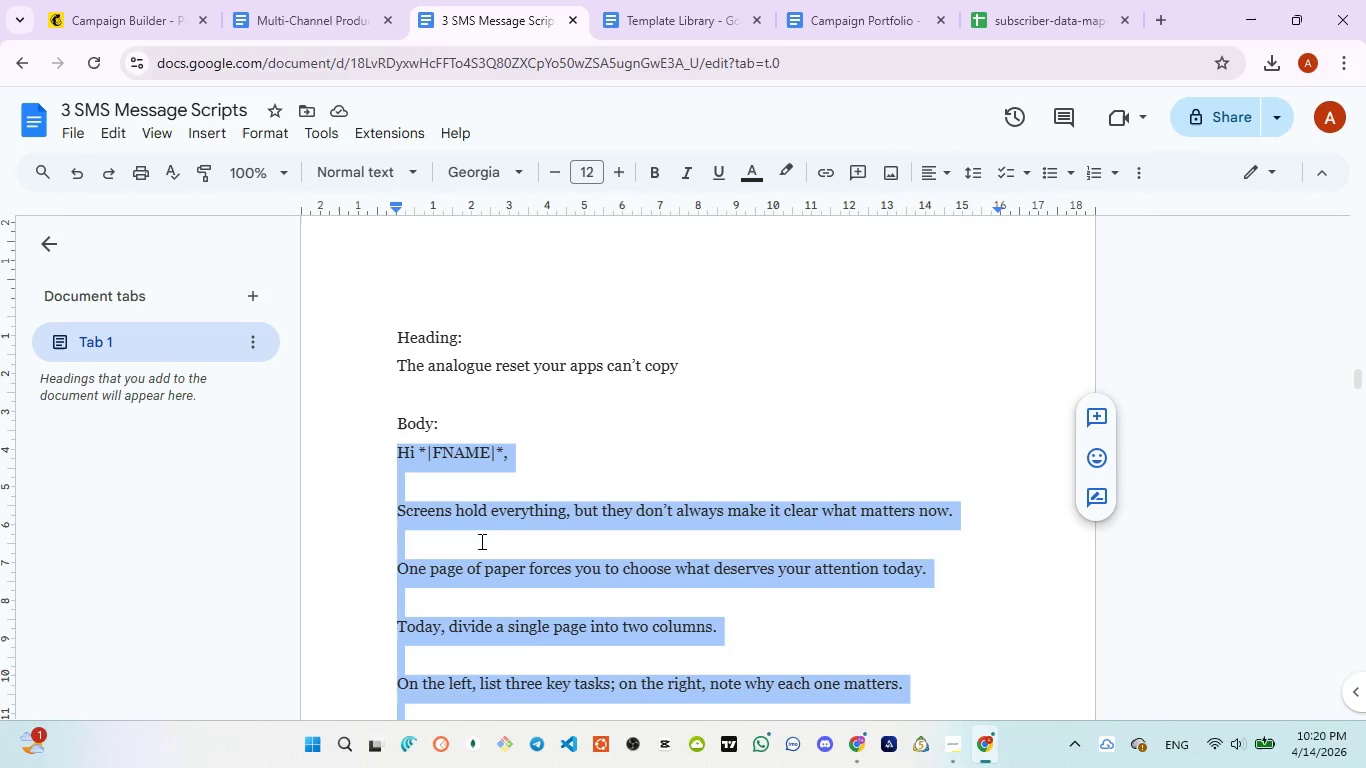 
left_click([466, 525])
 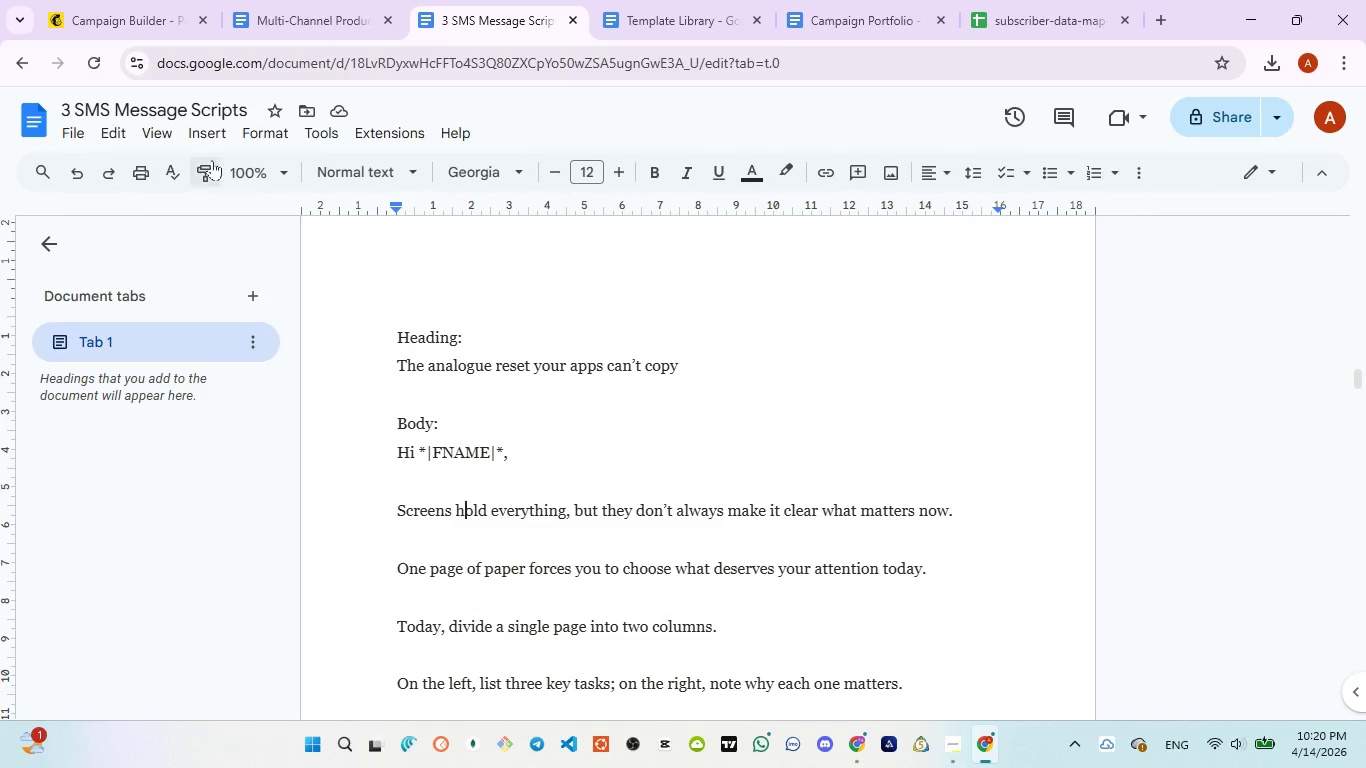 
wait(6.22)
 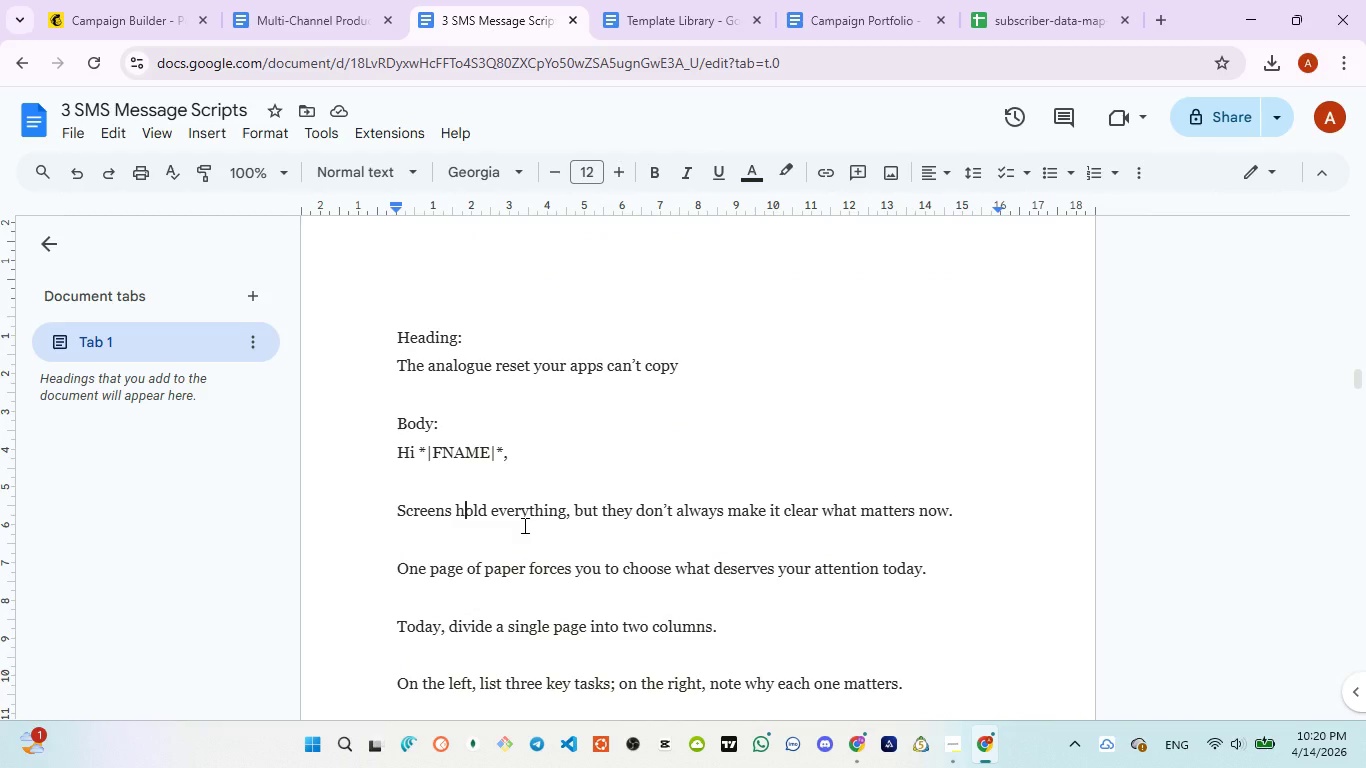 
left_click([117, 28])
 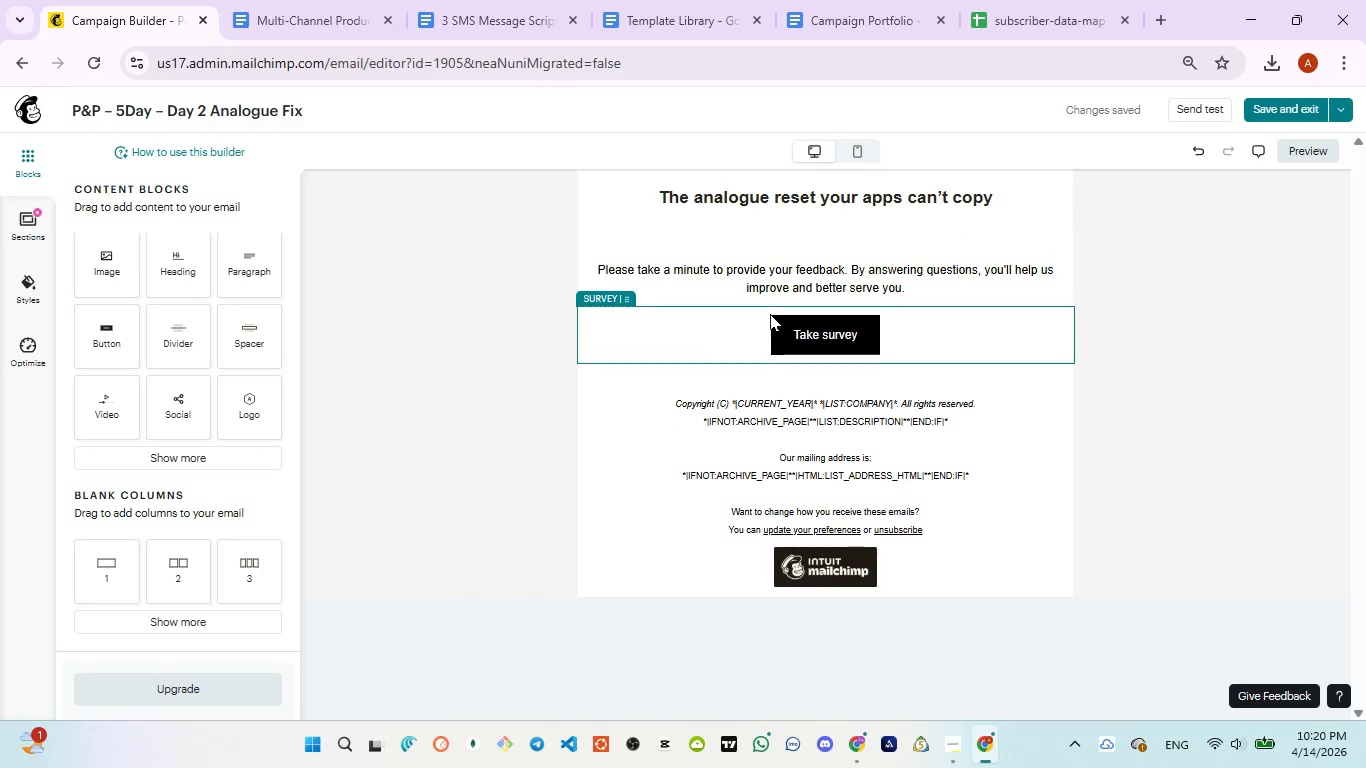 
left_click([761, 275])
 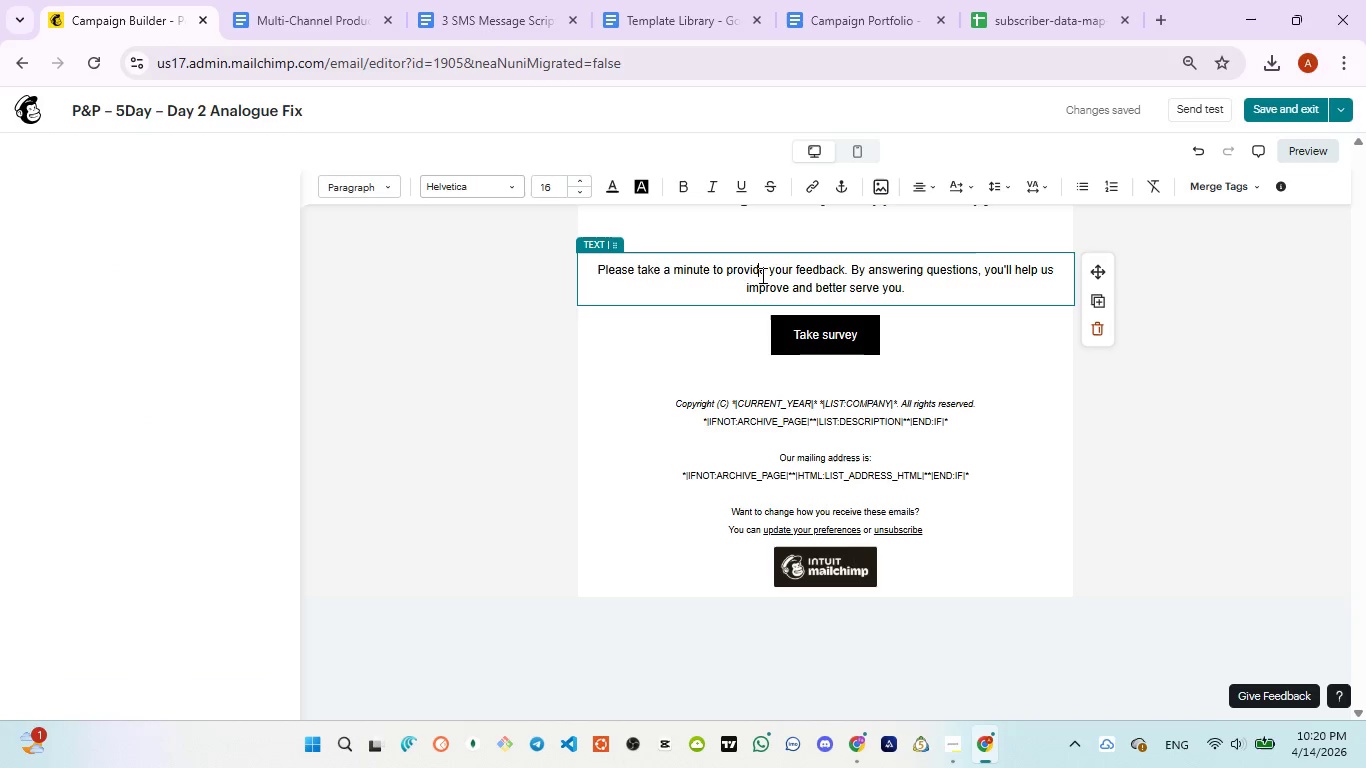 
key(Control+A)
 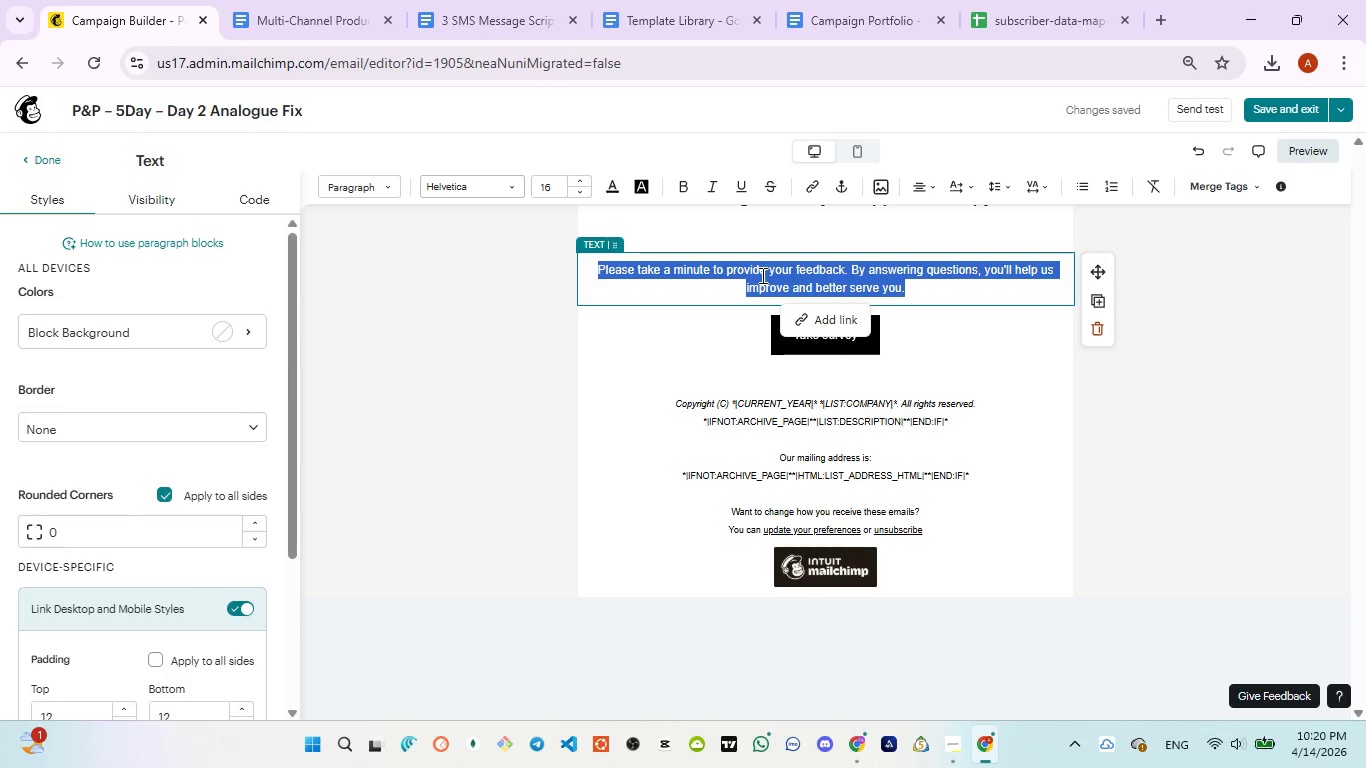 
type(Hi *|FNAME)
 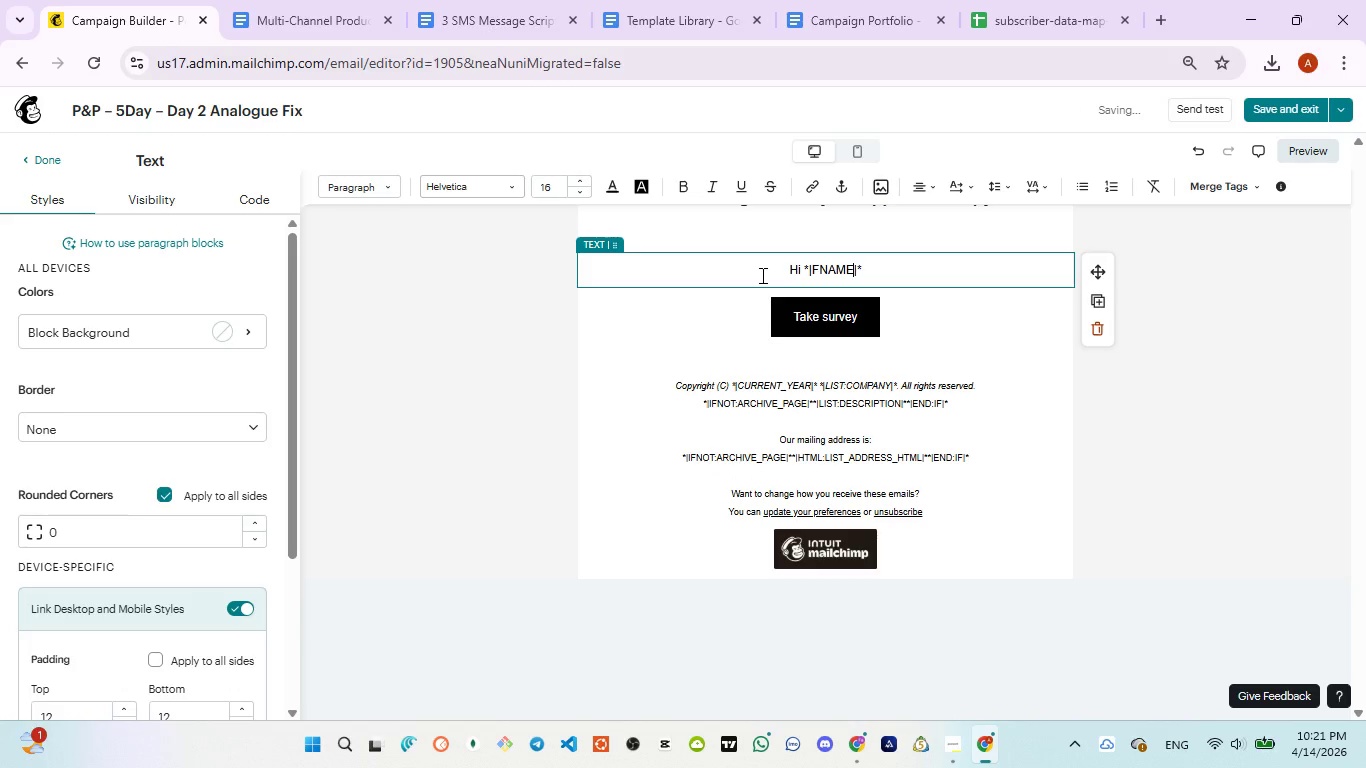 
key(ArrowRight)
 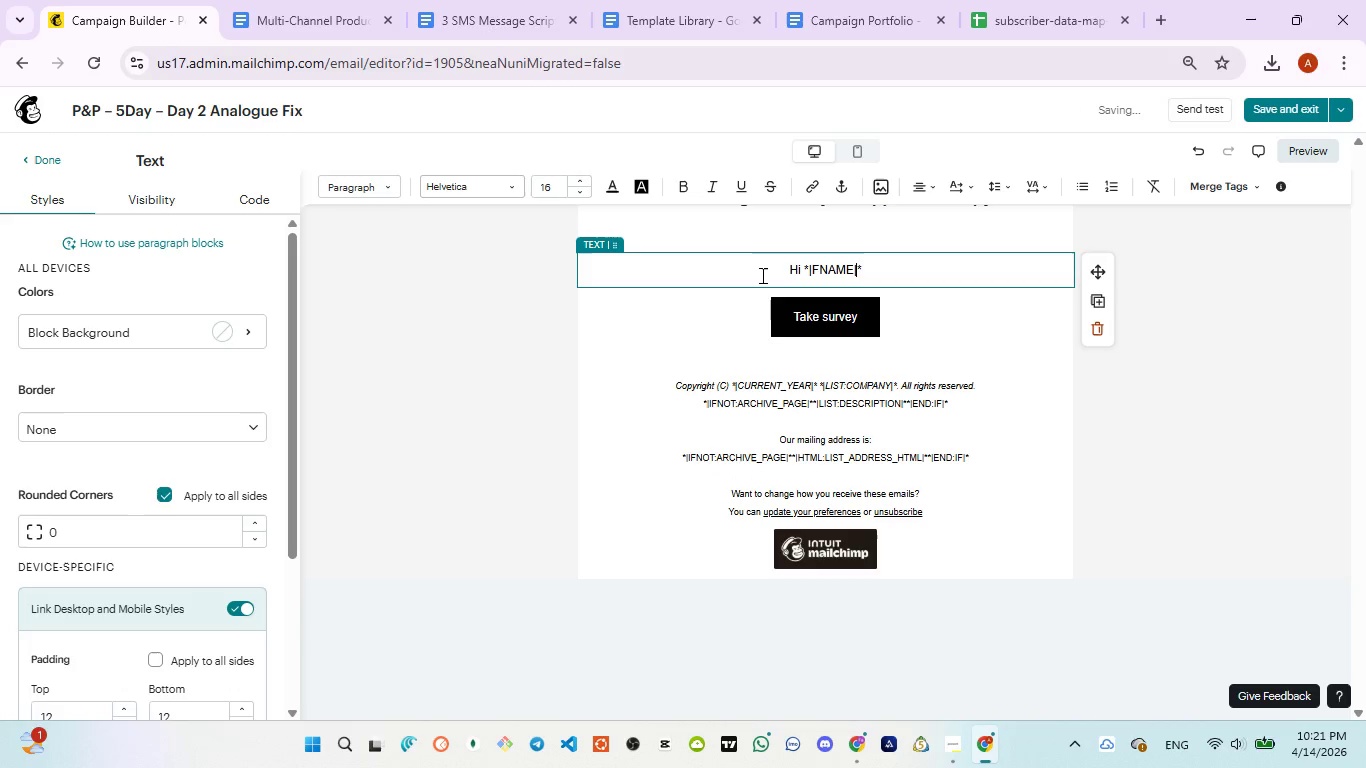 
key(ArrowRight)
 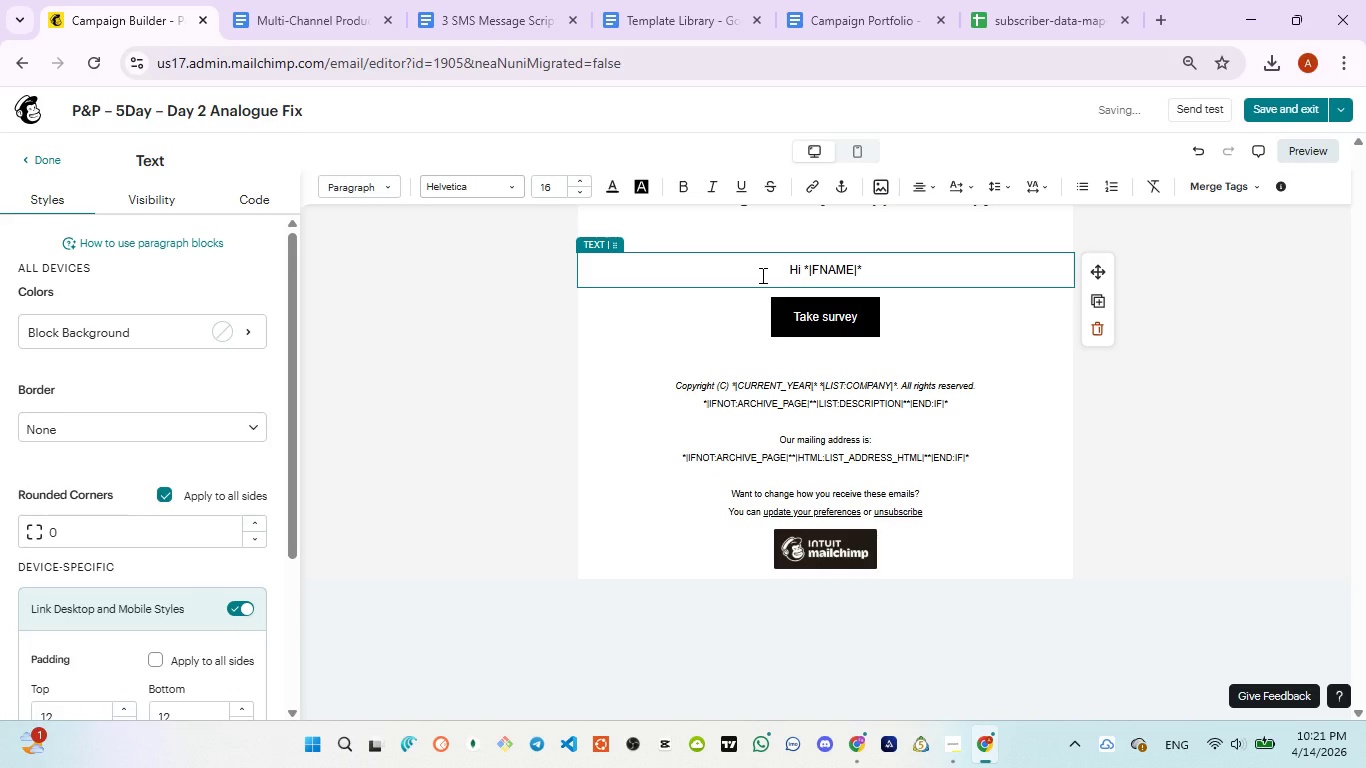 
key(Space)
 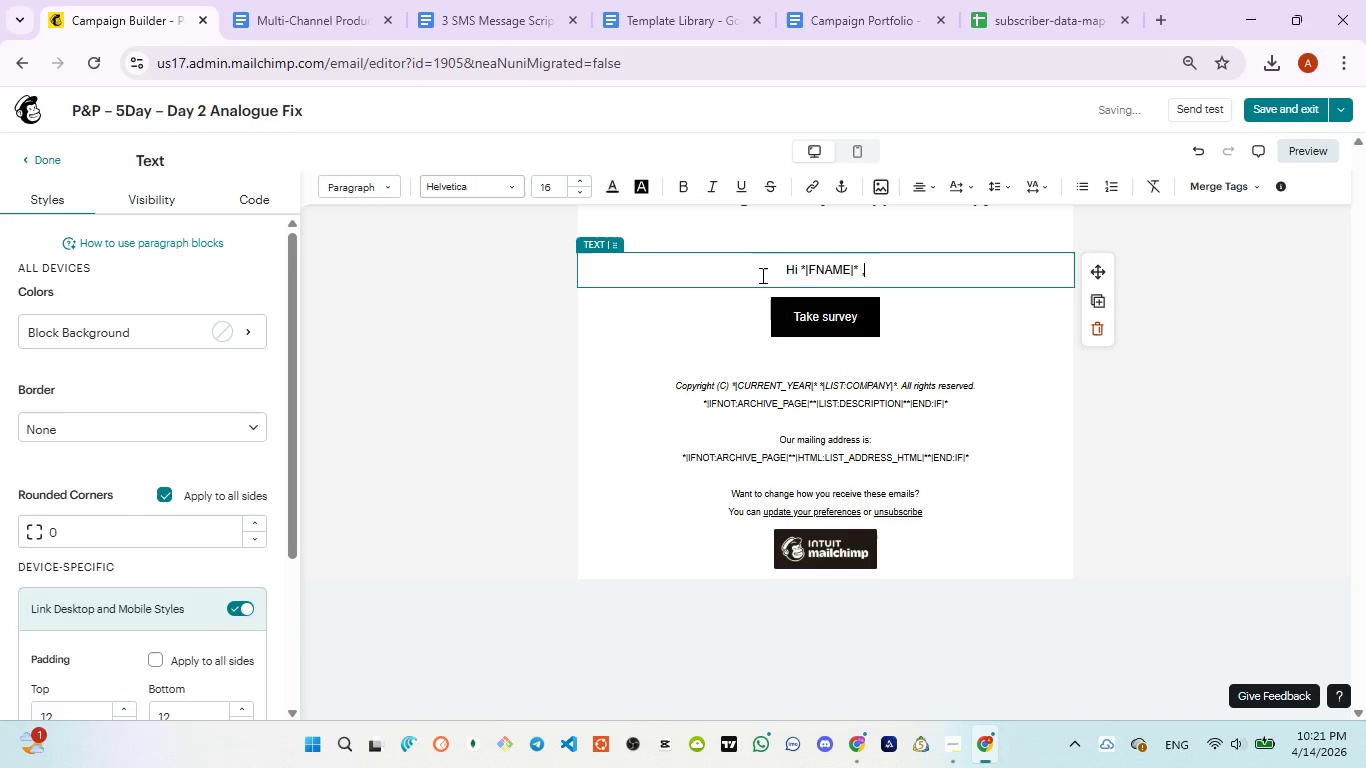 
key(Comma)
 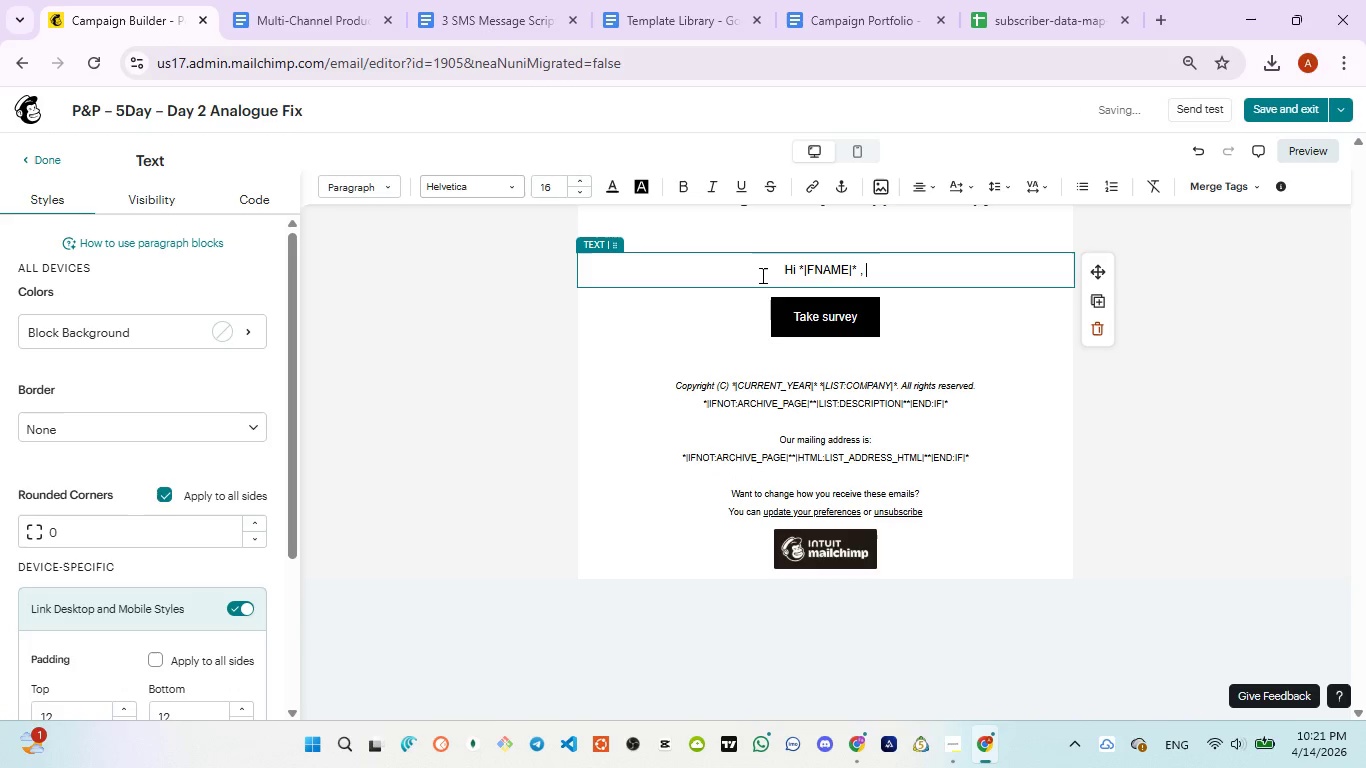 
key(Space)
 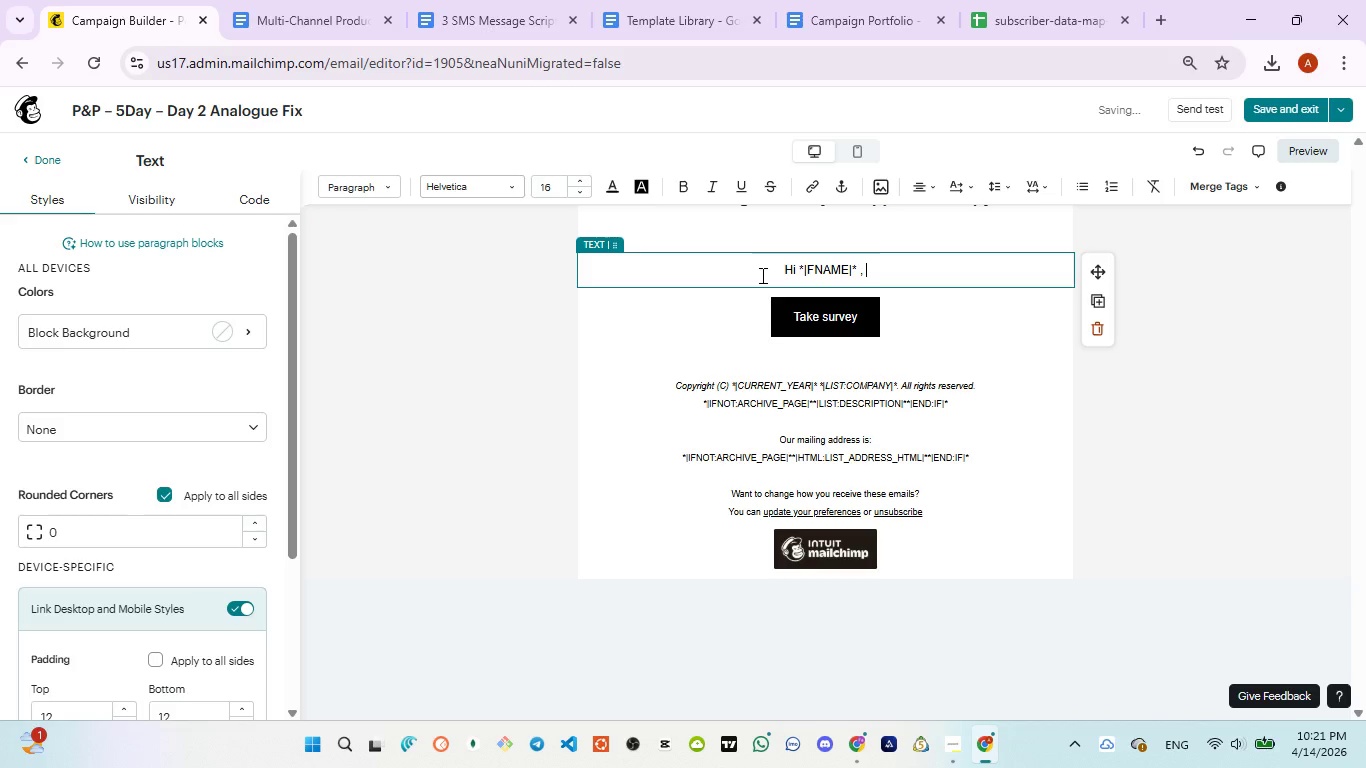 
key(Enter)
 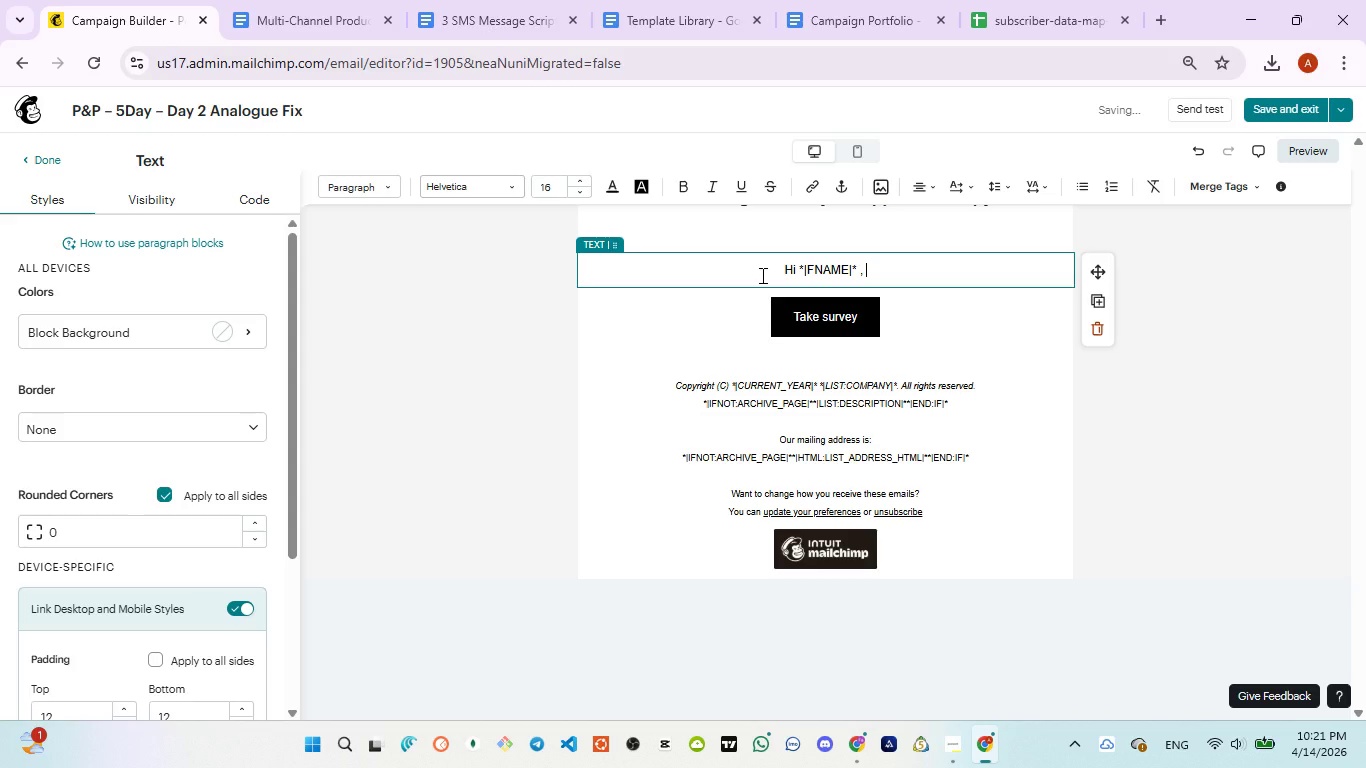 
key(Enter)
 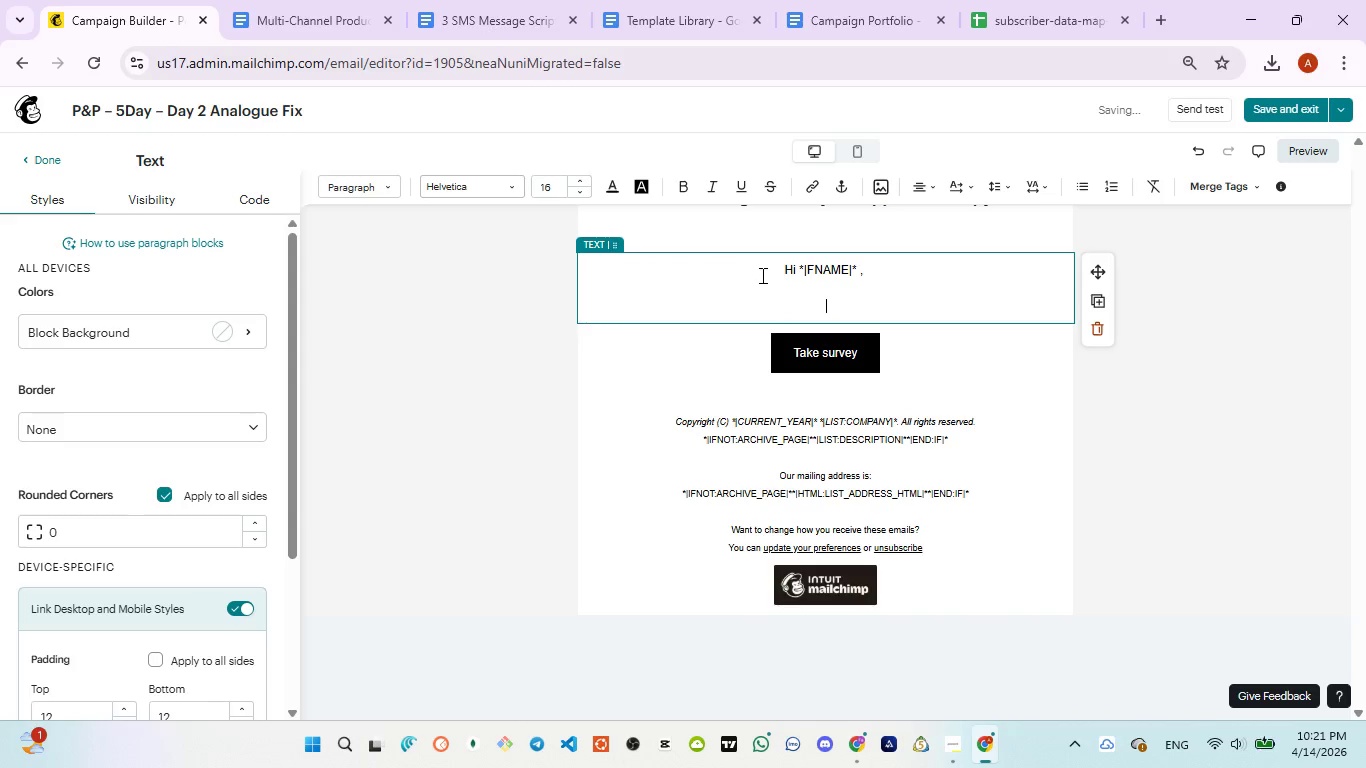 
type(Screens hold everythings )
 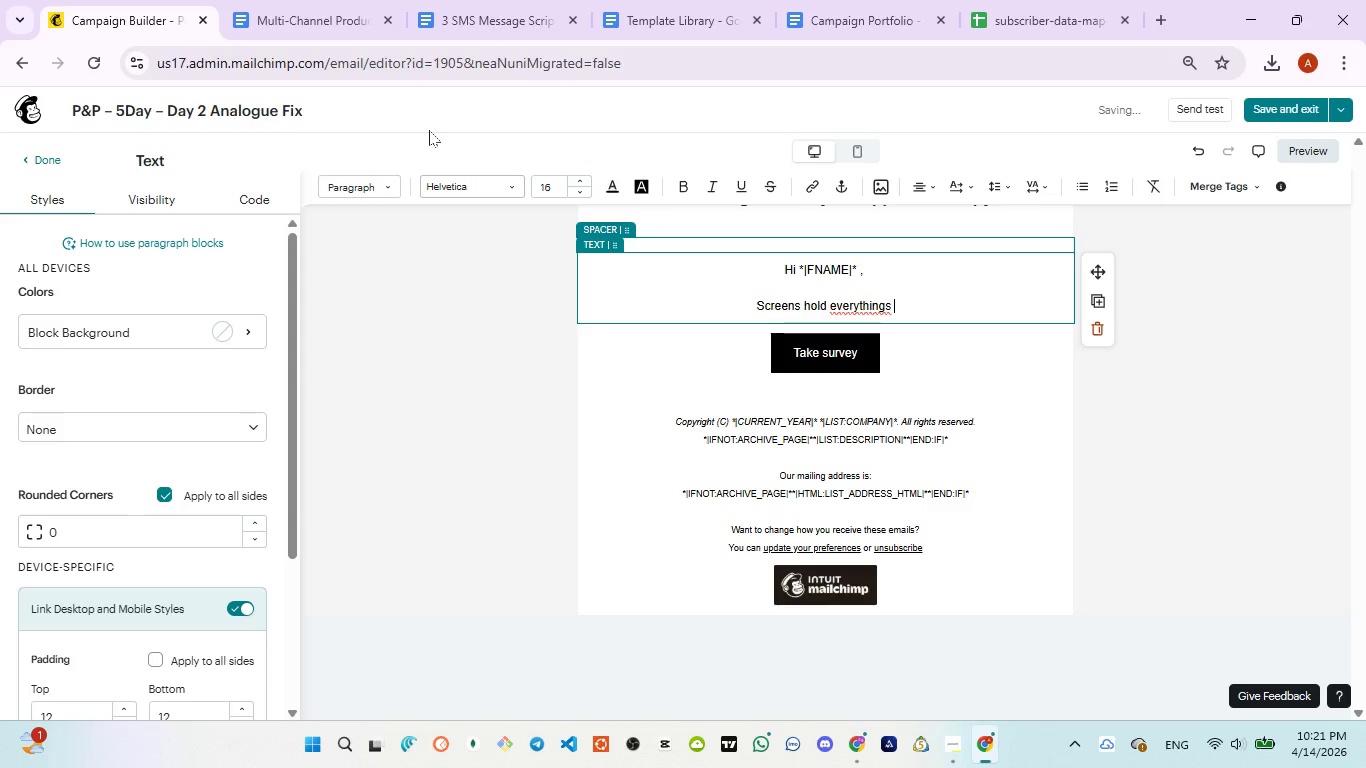 
left_click([502, 24])
 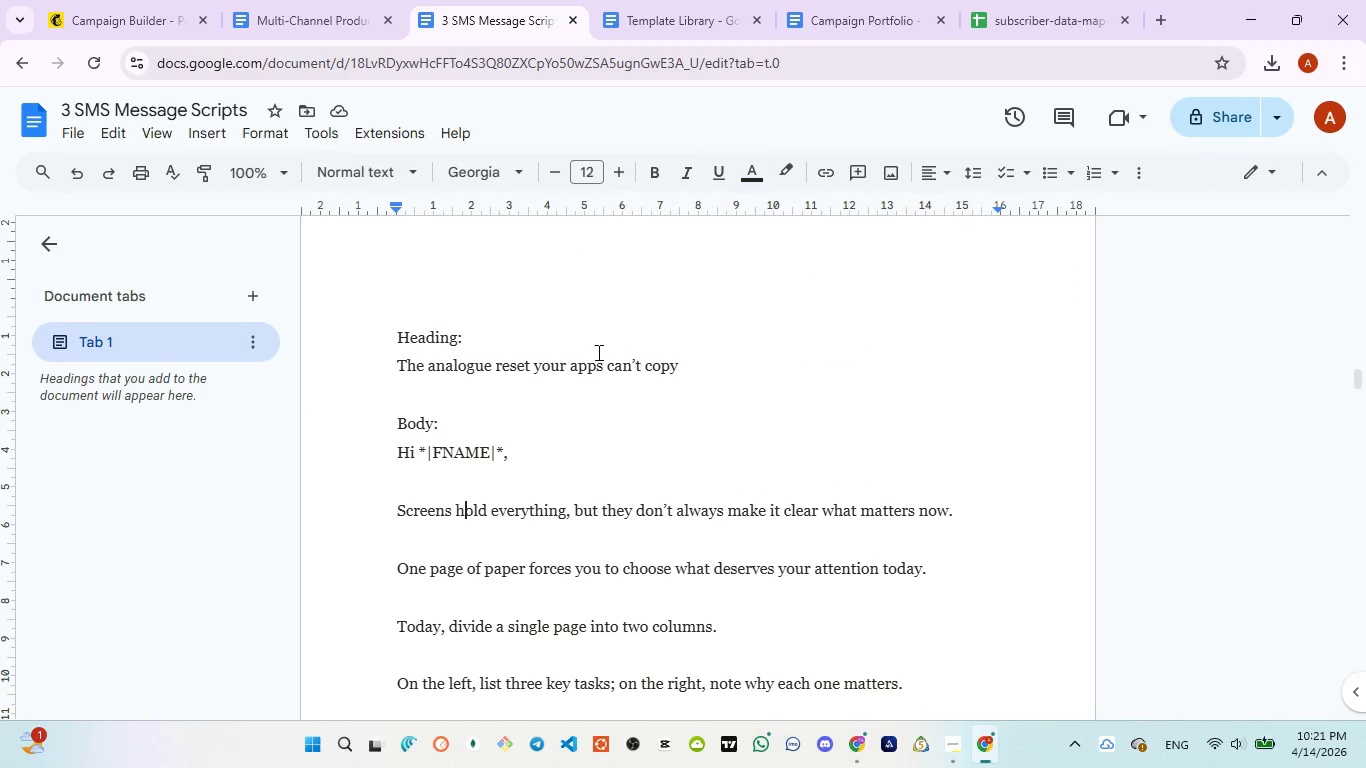 
wait(5.92)
 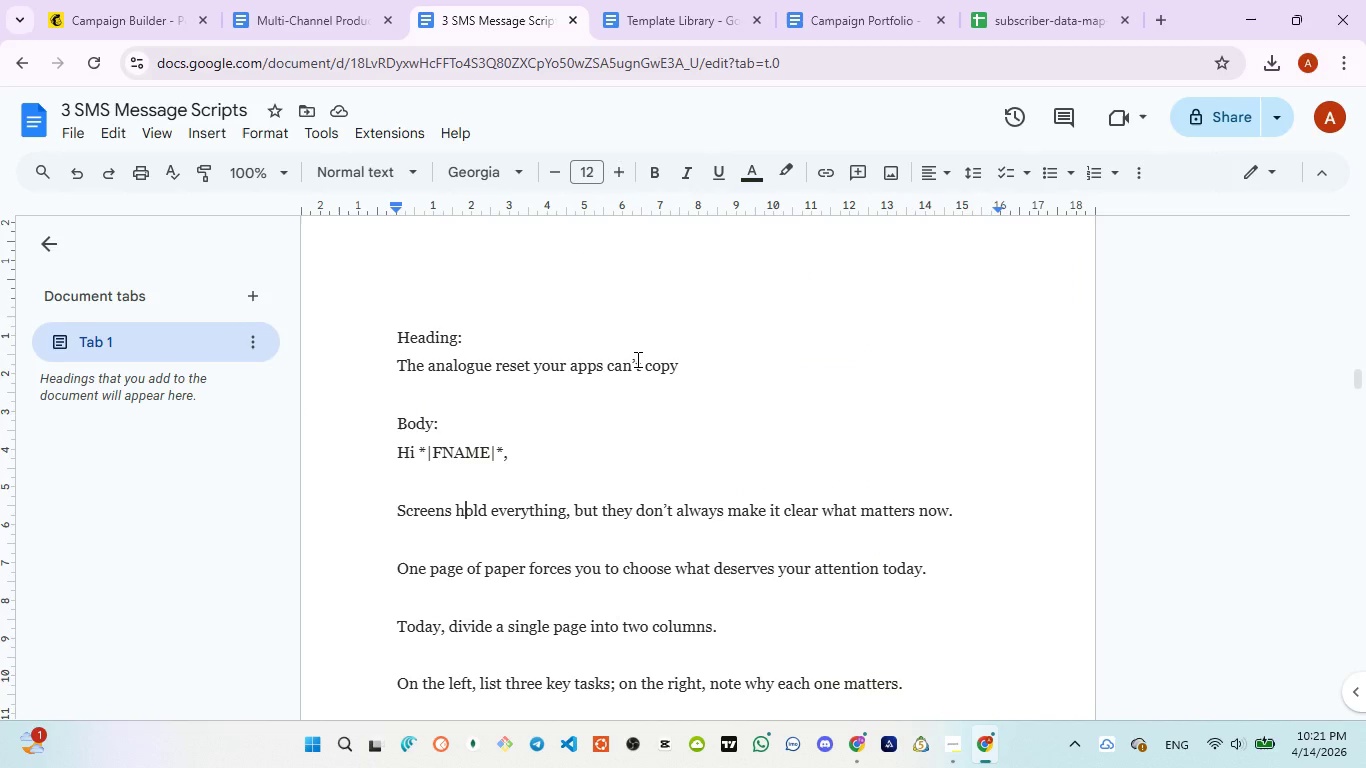 
left_click([106, 18])
 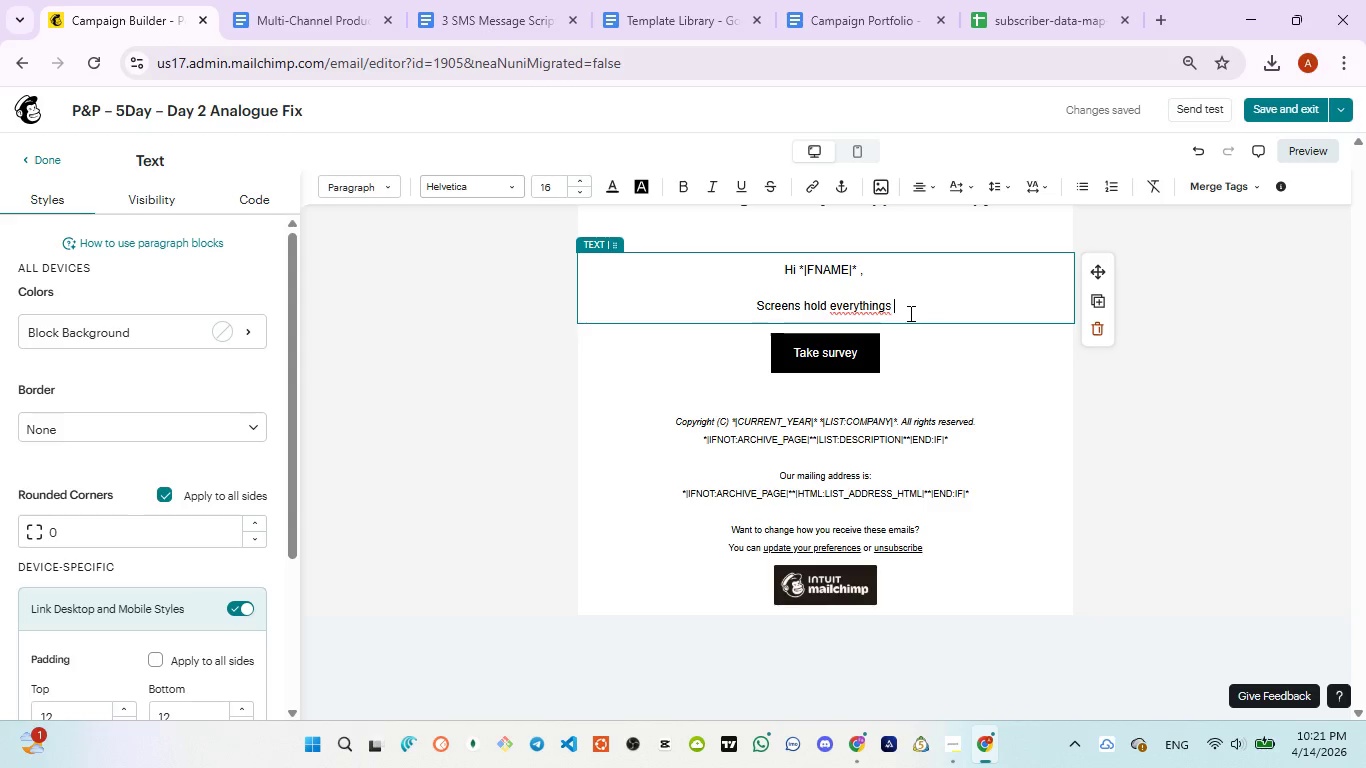 
wait(5.91)
 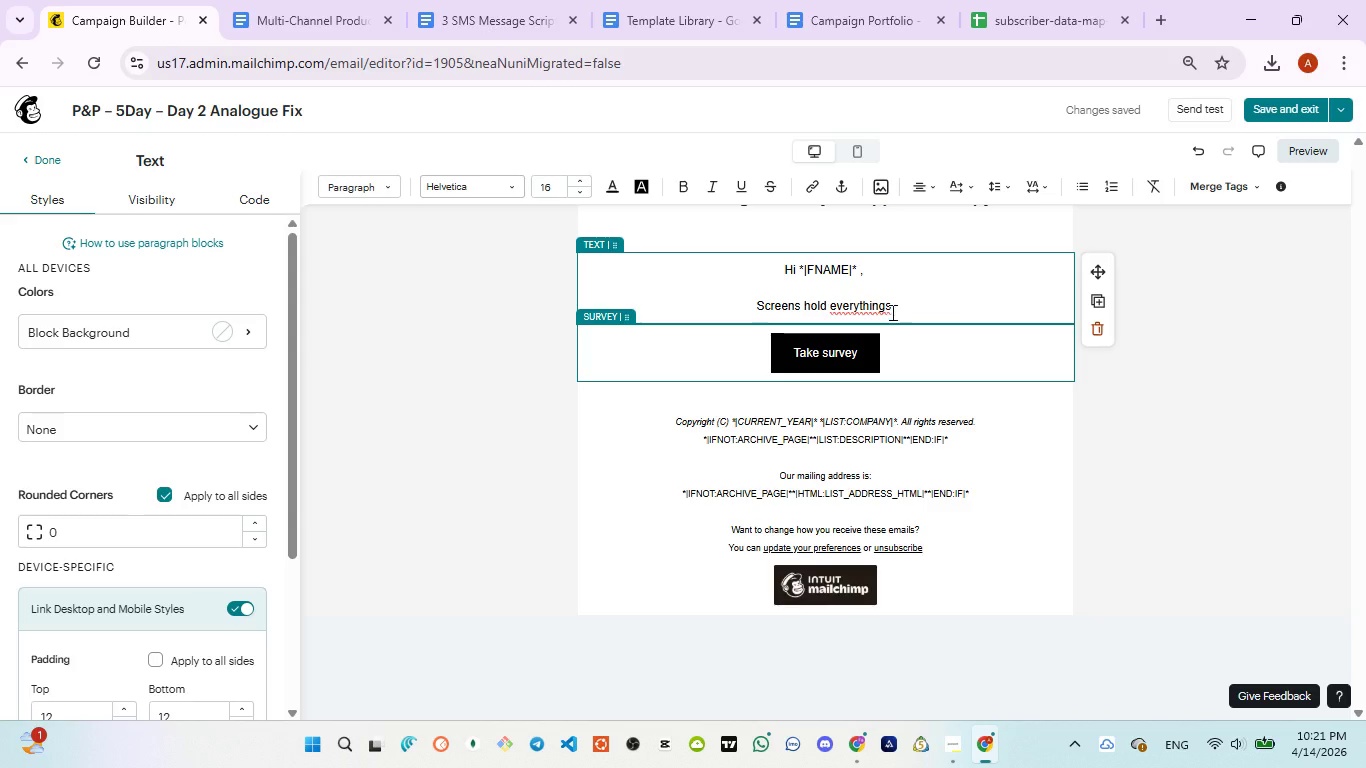 
key(ArrowLeft)
 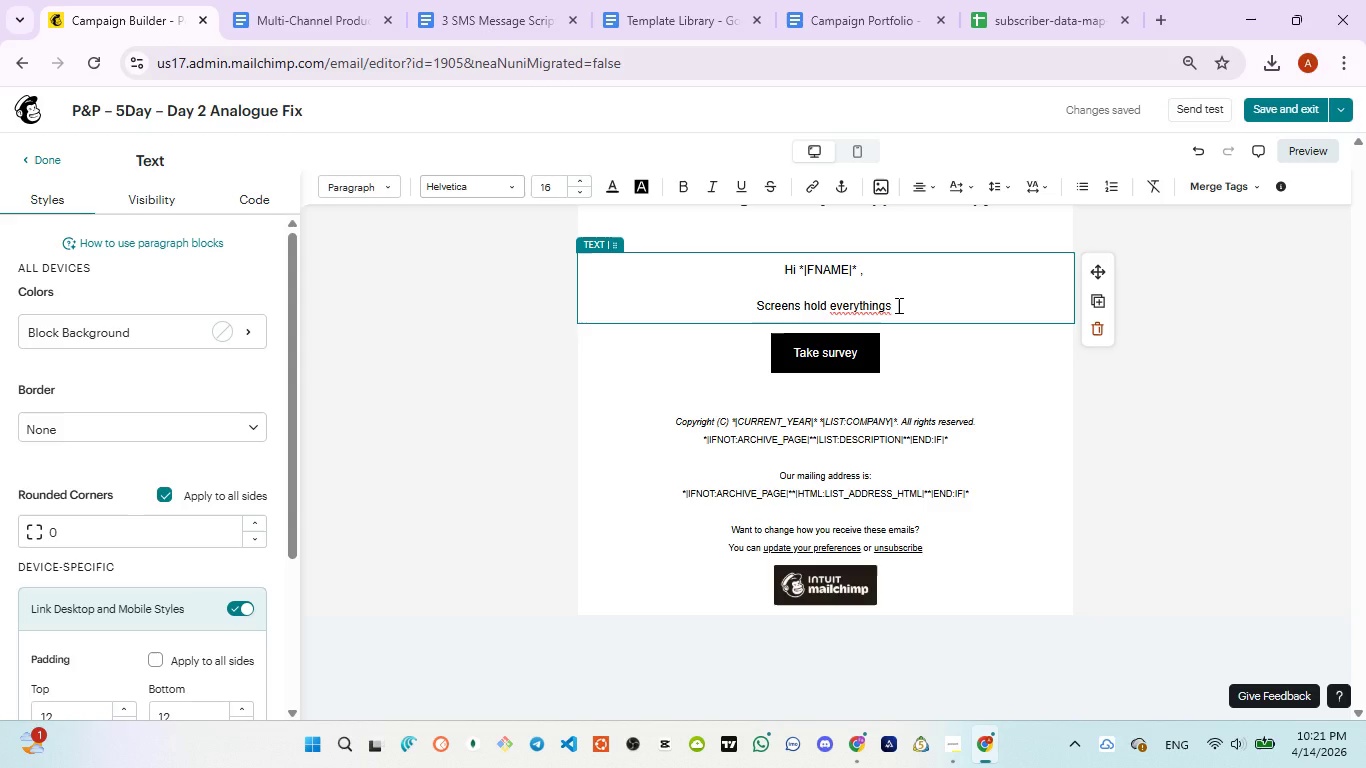 
key(Backspace)
type(, but they don't always make it clear)
 